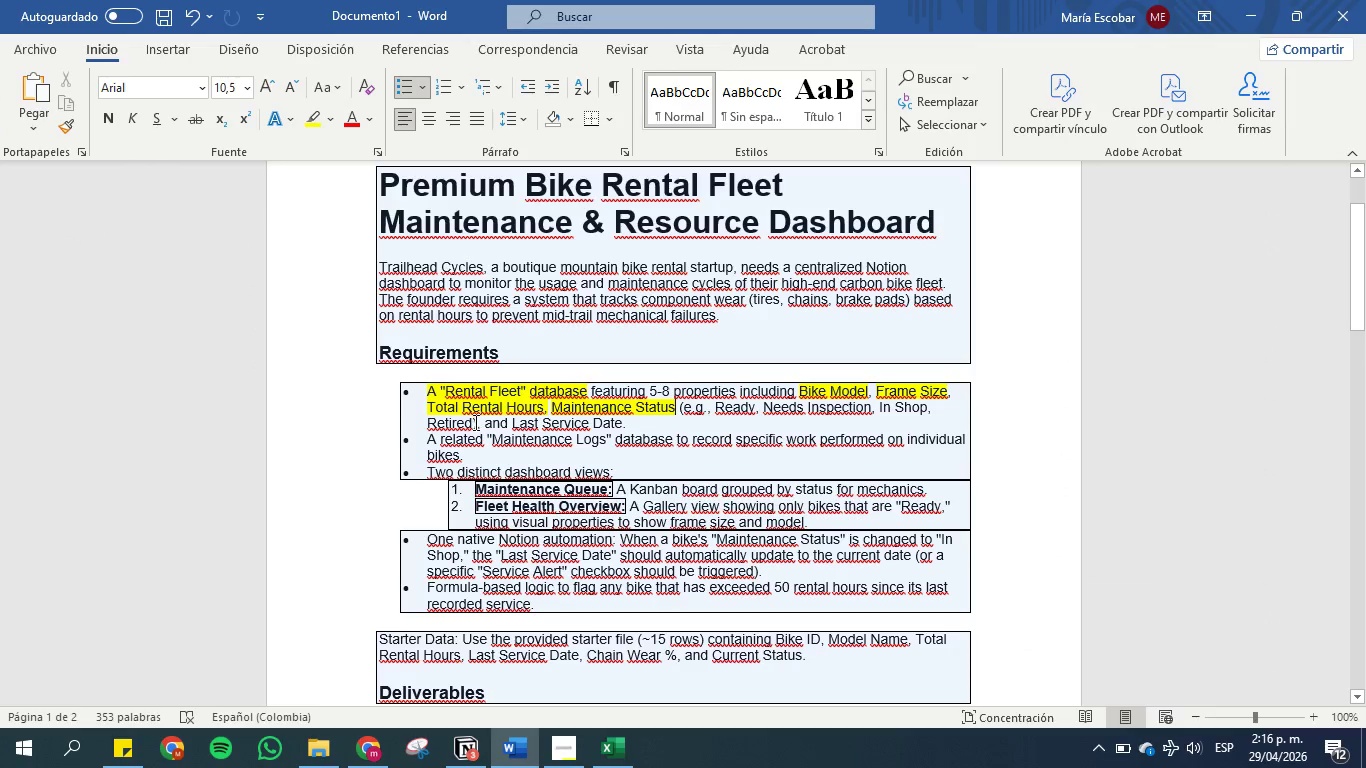 
left_click_drag(start_coordinate=[482, 426], to_coordinate=[660, 400])
 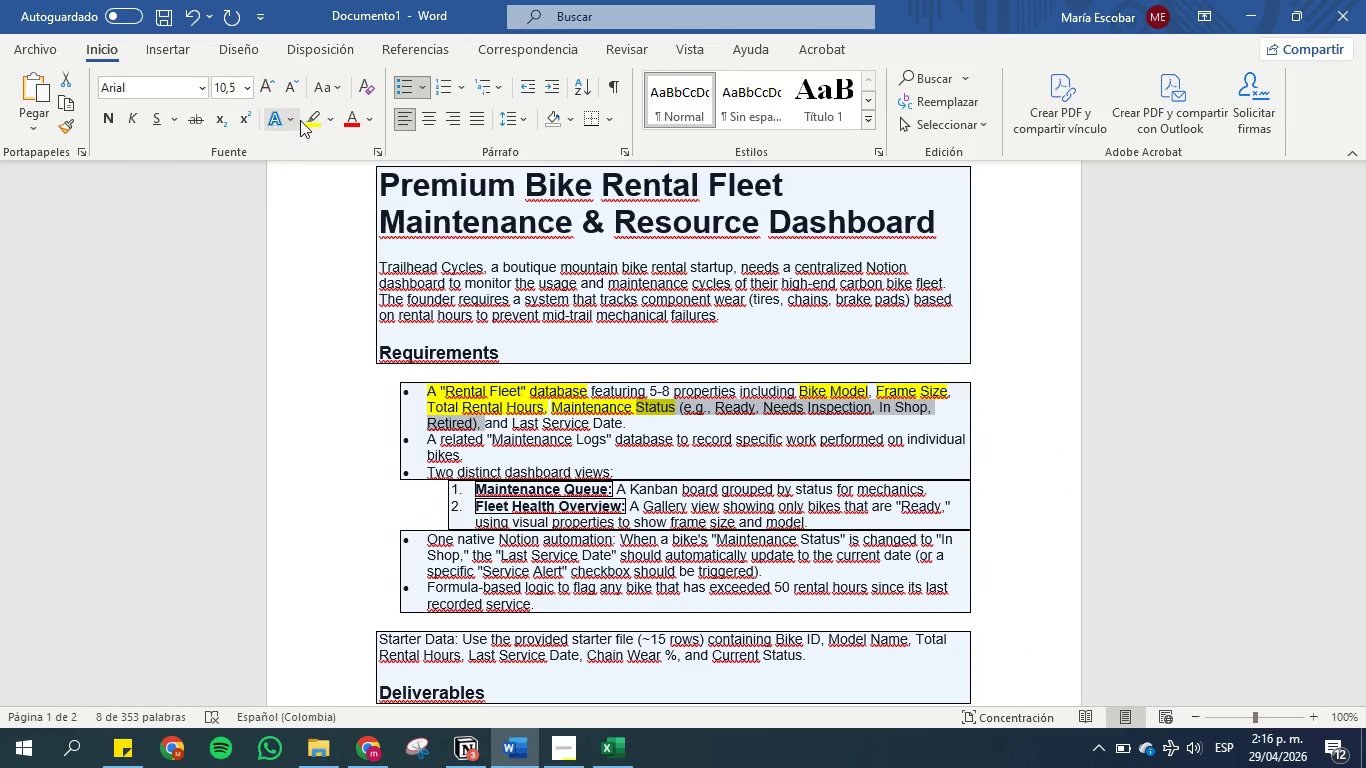 
left_click([308, 120])
 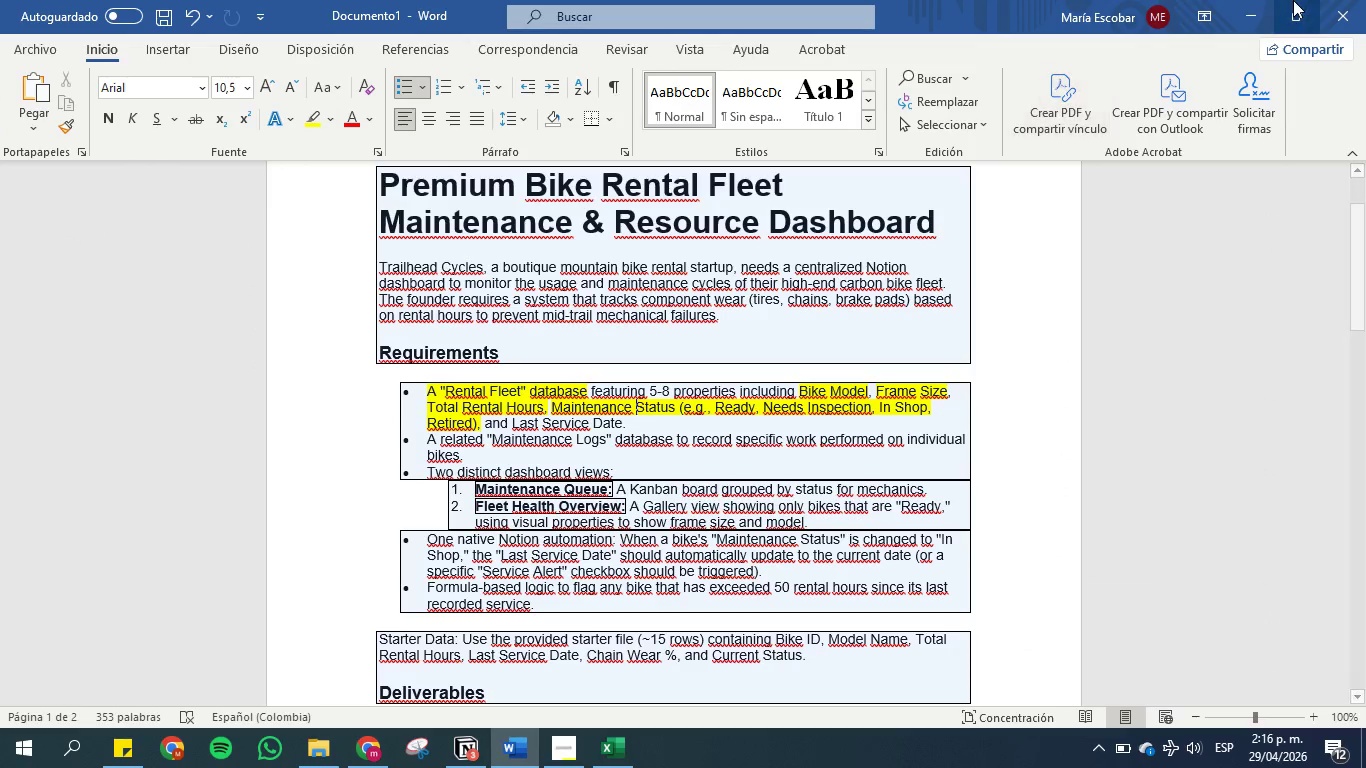 
left_click([1260, 4])
 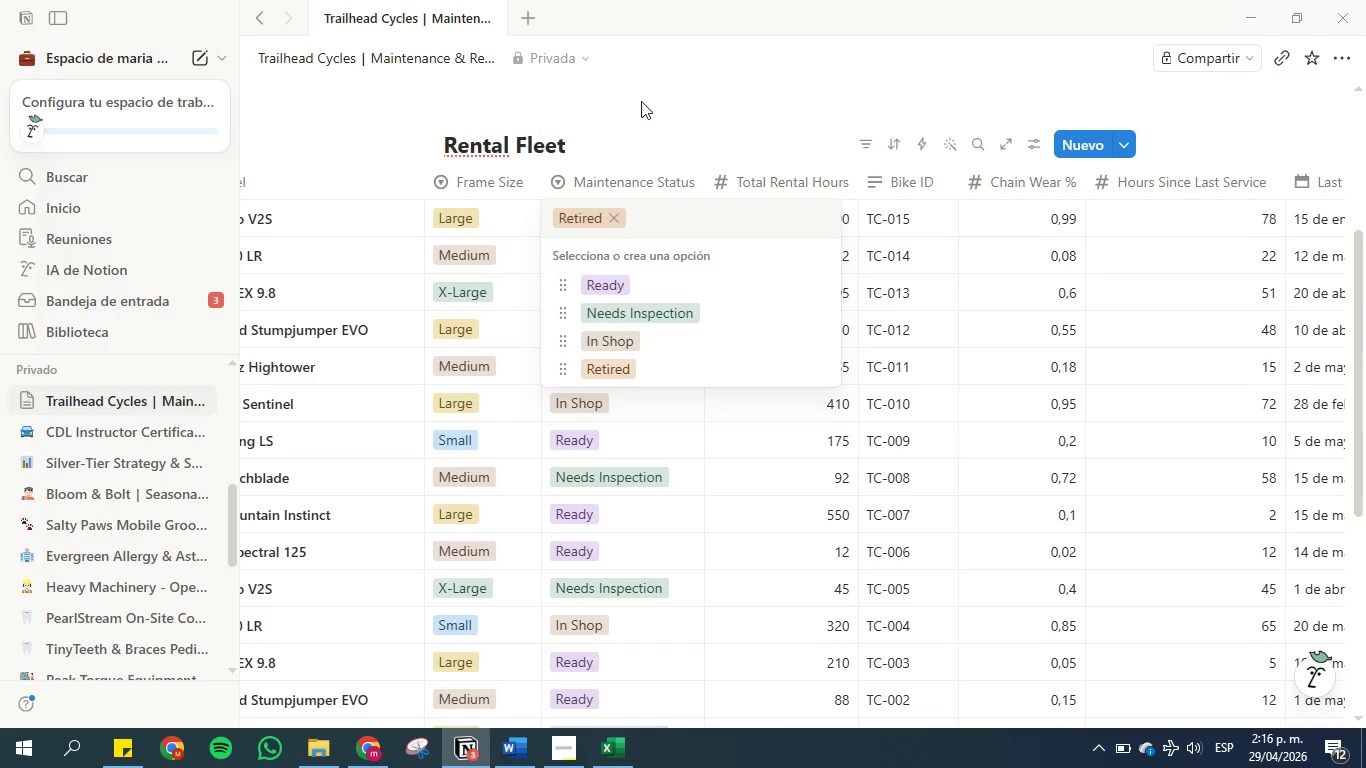 
left_click([653, 100])
 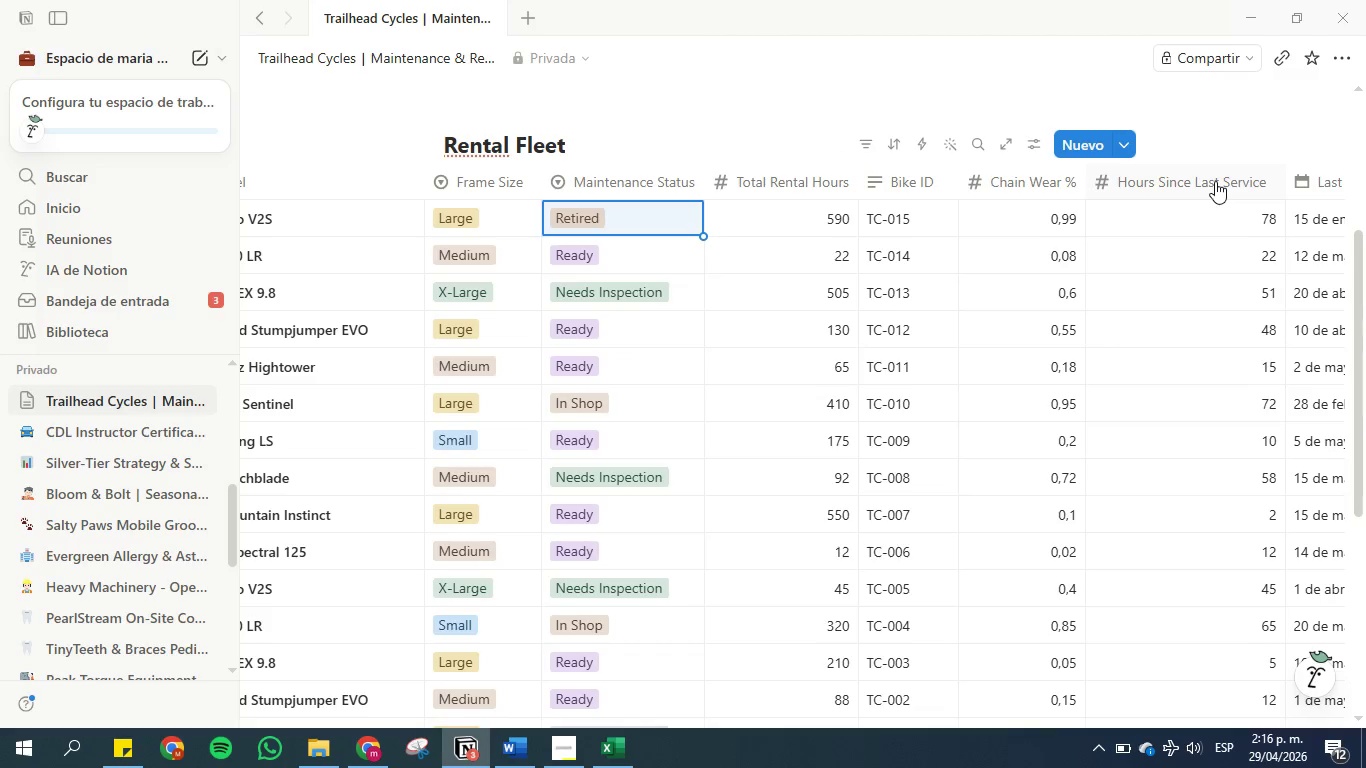 
wait(6.12)
 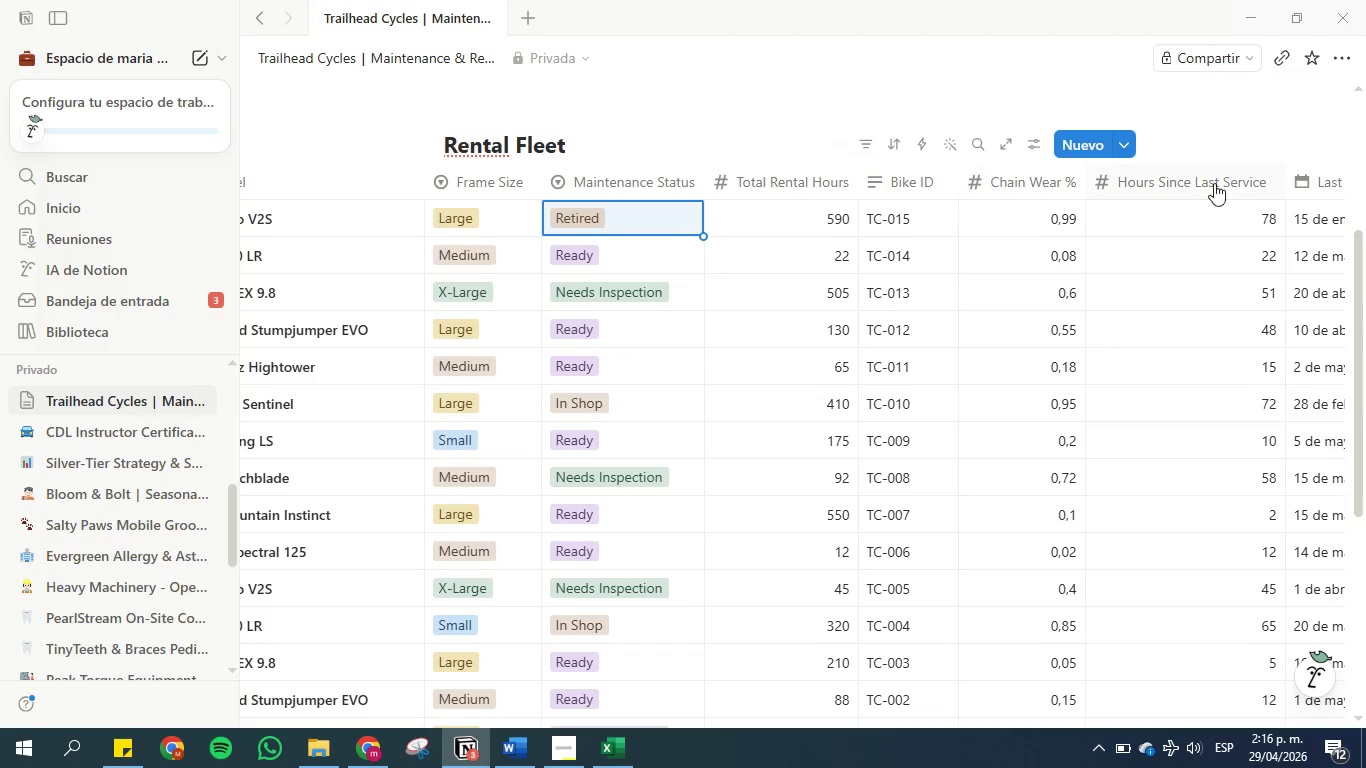 
left_click_drag(start_coordinate=[1325, 174], to_coordinate=[810, 186])
 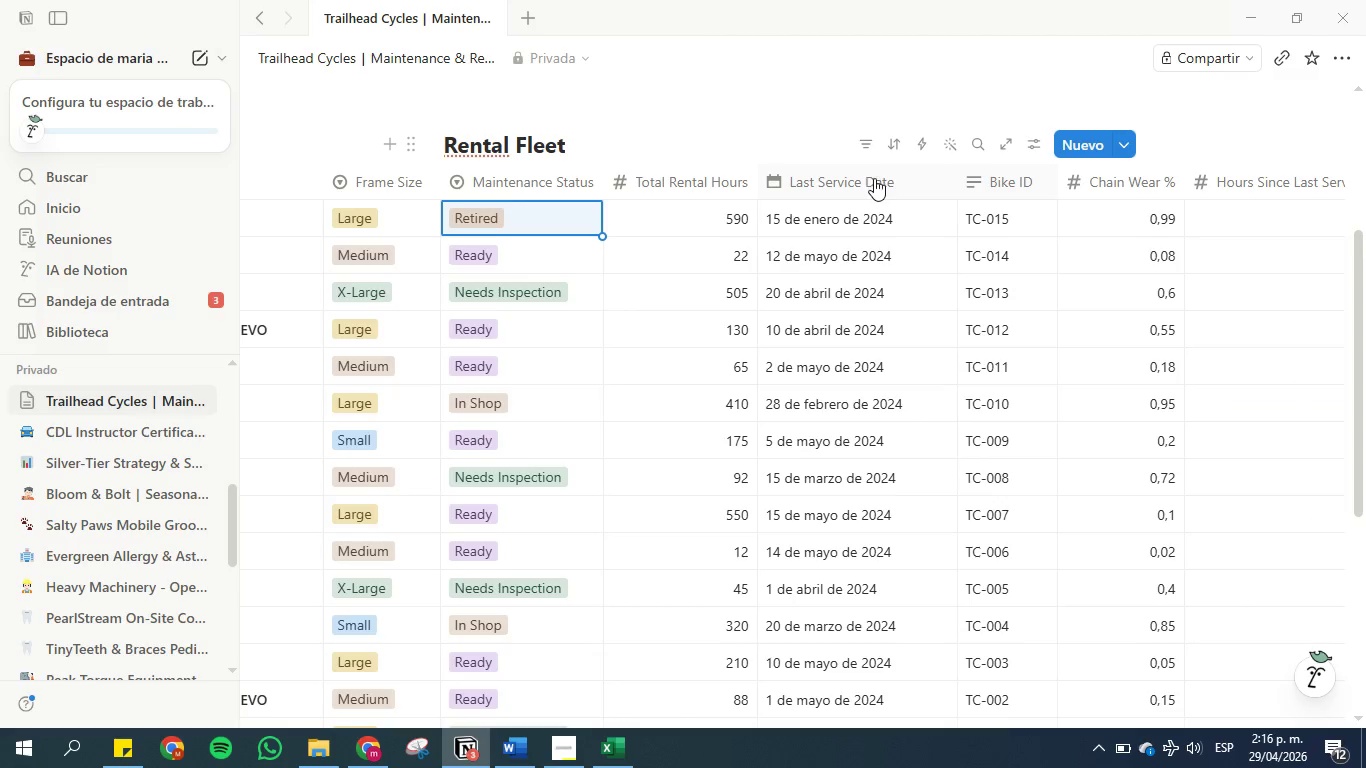 
left_click([868, 184])
 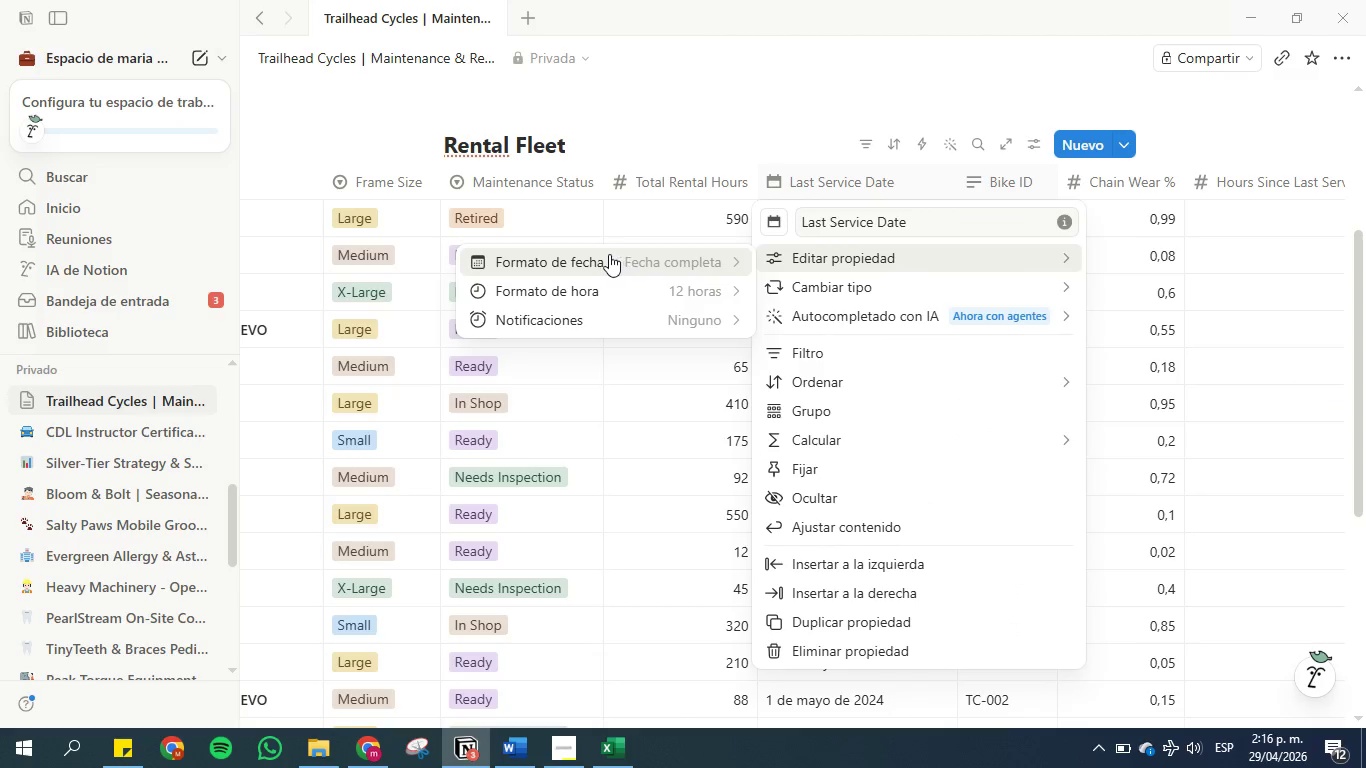 
left_click([598, 254])
 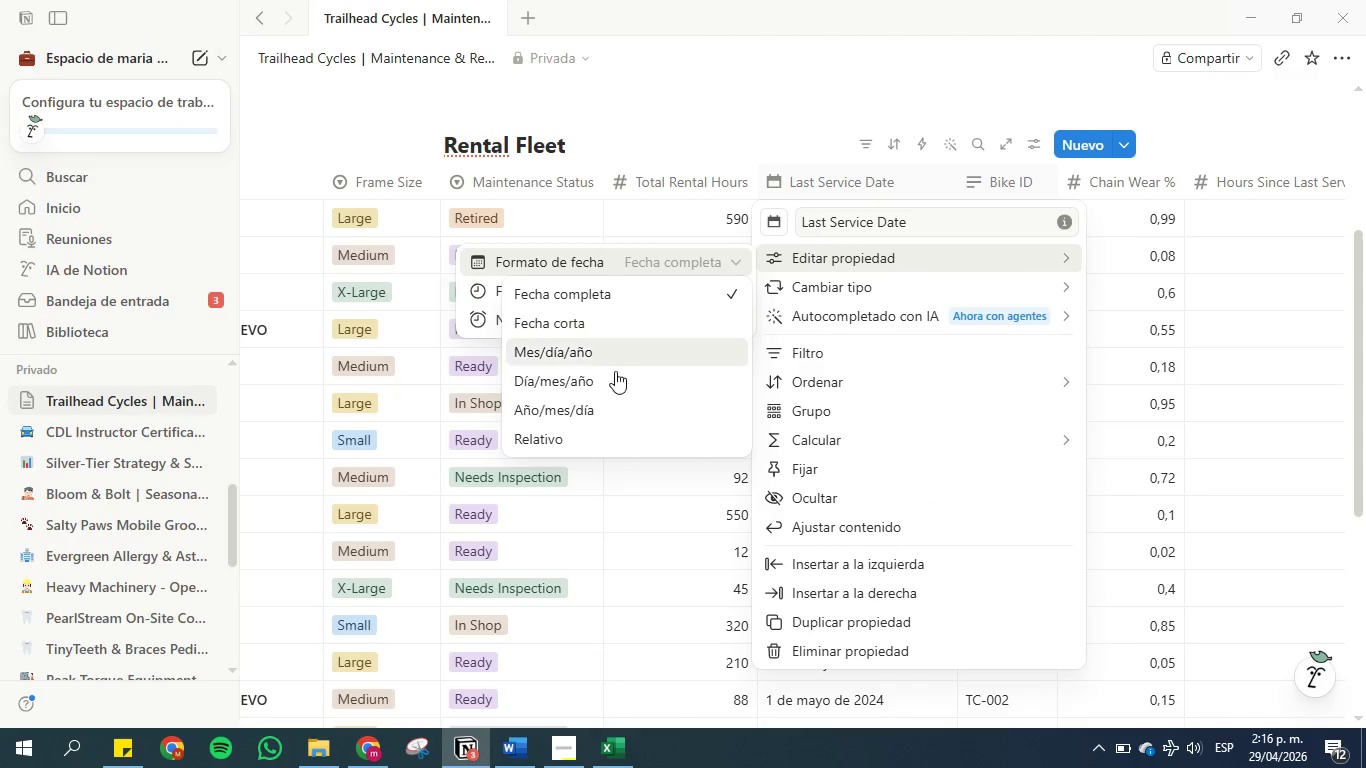 
left_click([614, 380])
 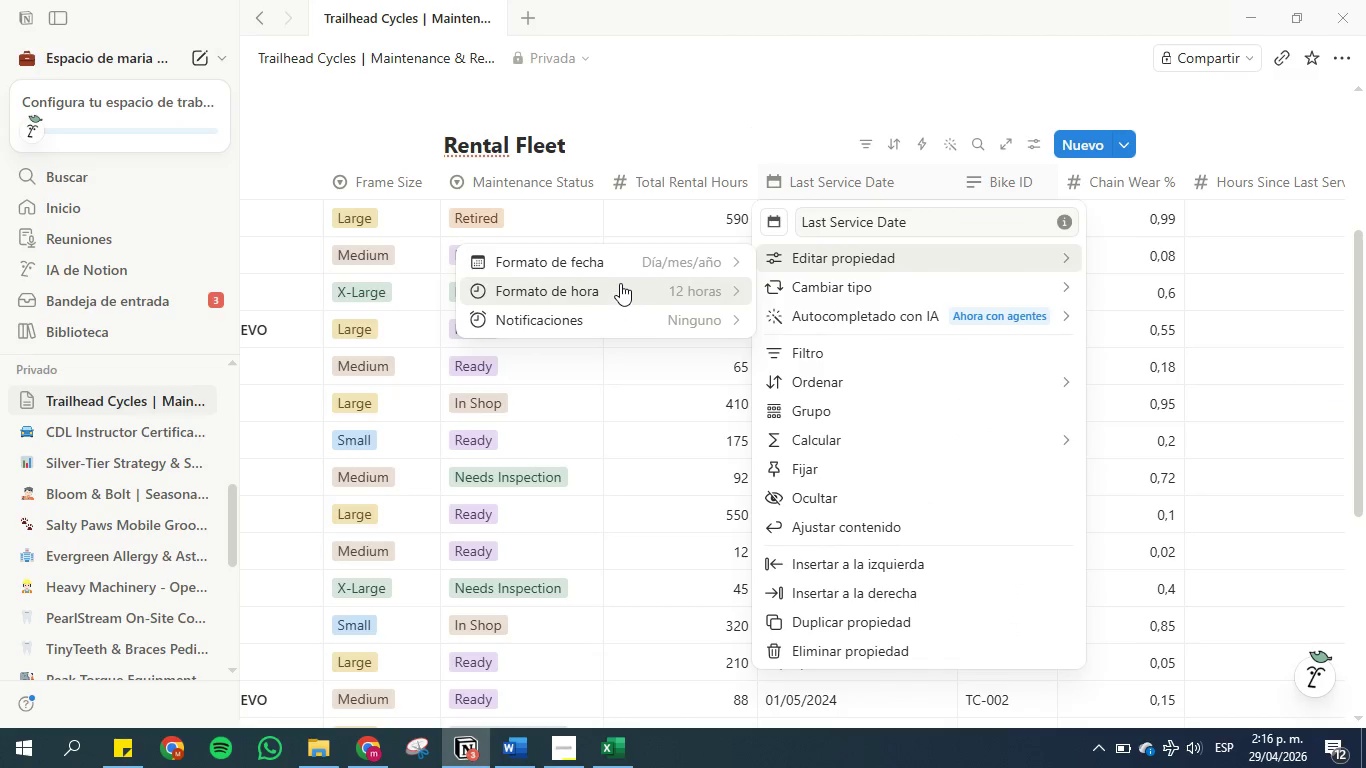 
left_click([616, 270])
 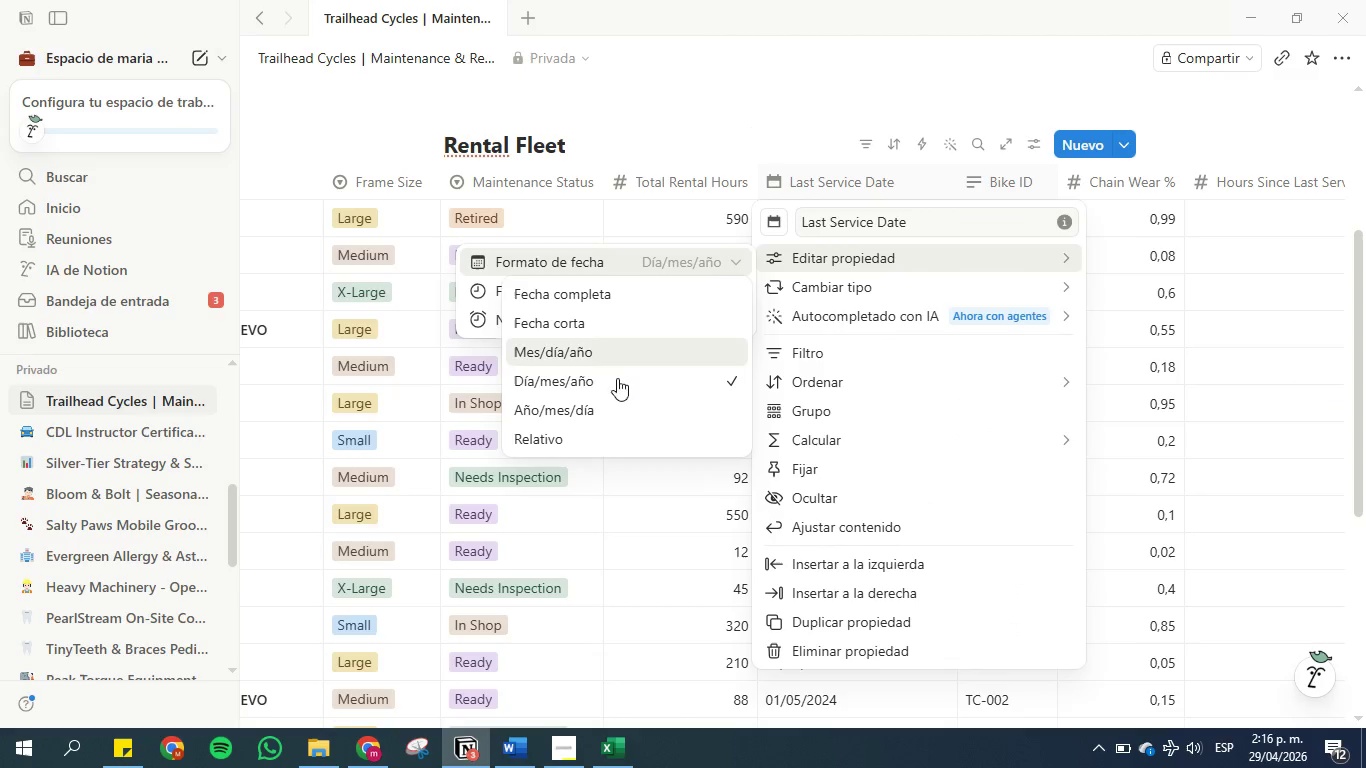 
left_click([617, 387])
 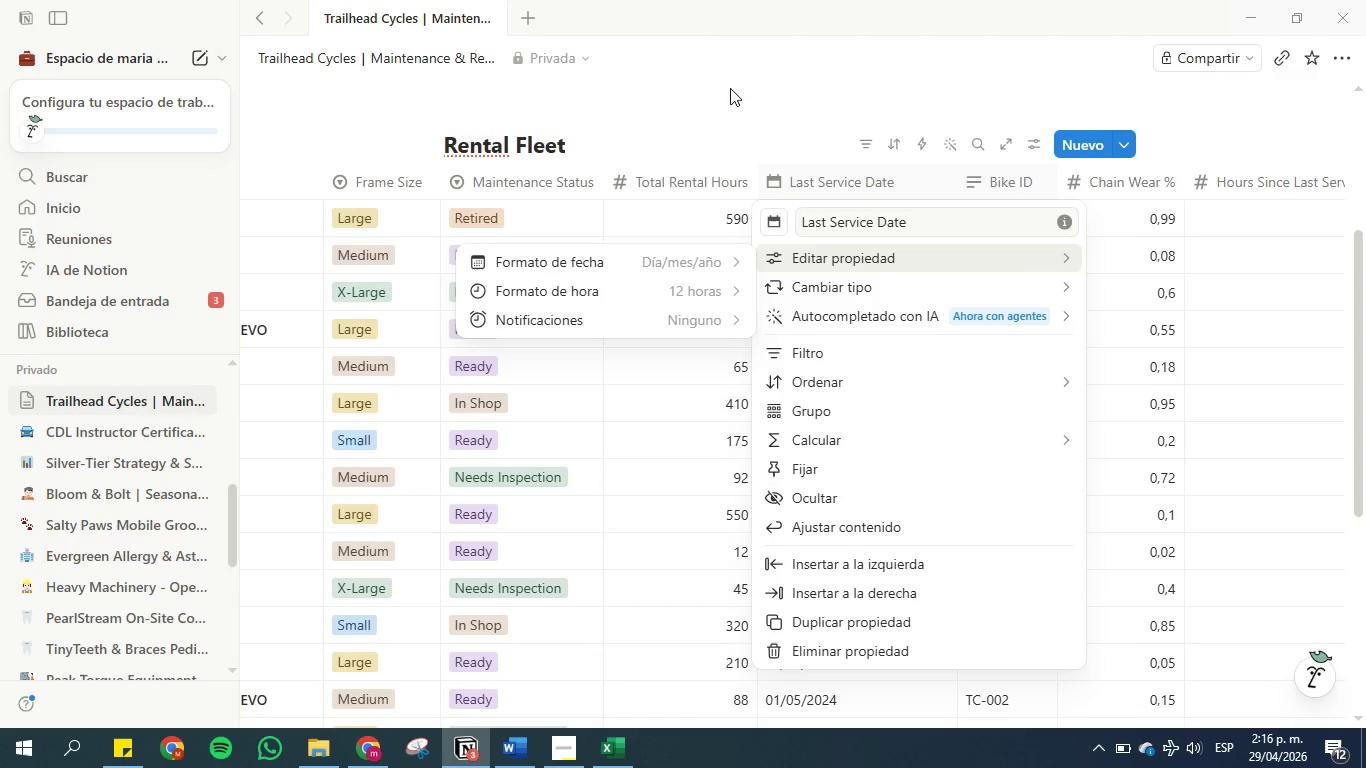 
left_click([731, 88])
 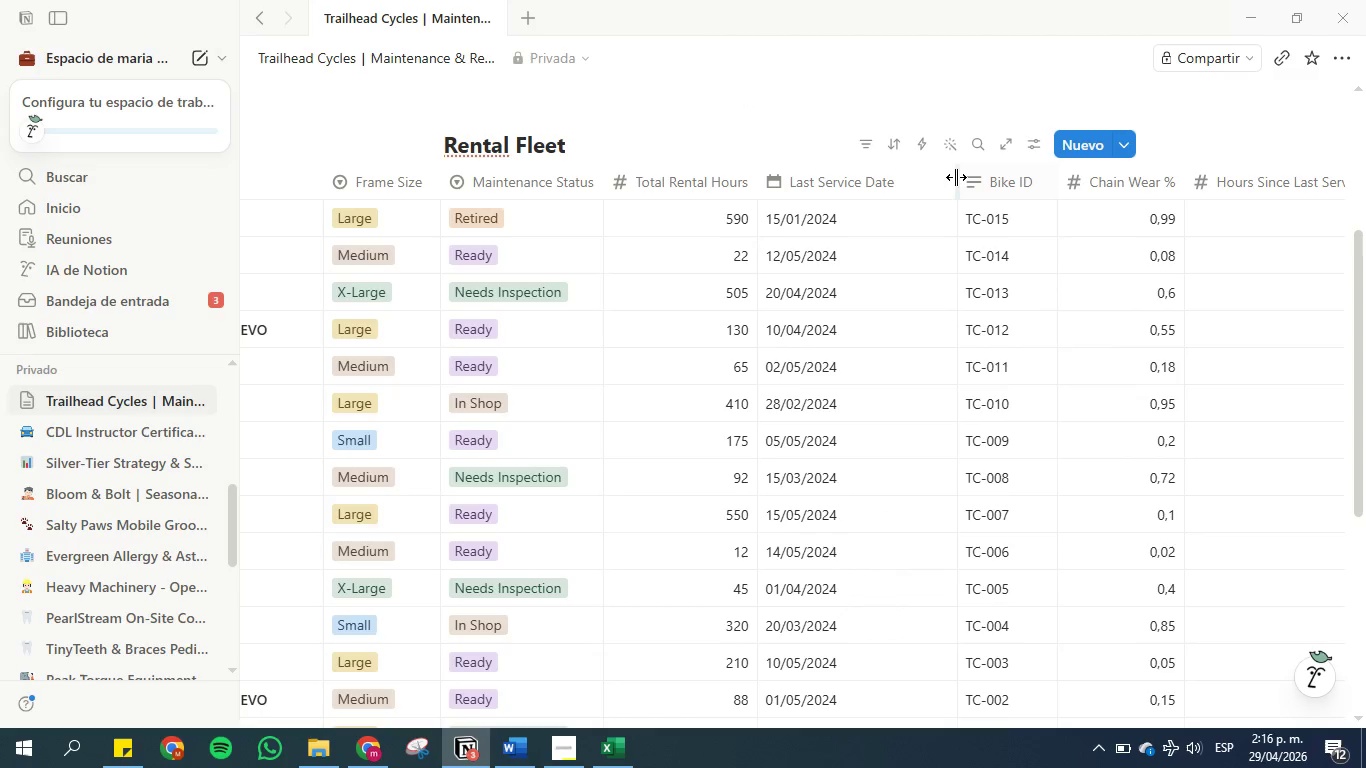 
left_click_drag(start_coordinate=[956, 177], to_coordinate=[905, 179])
 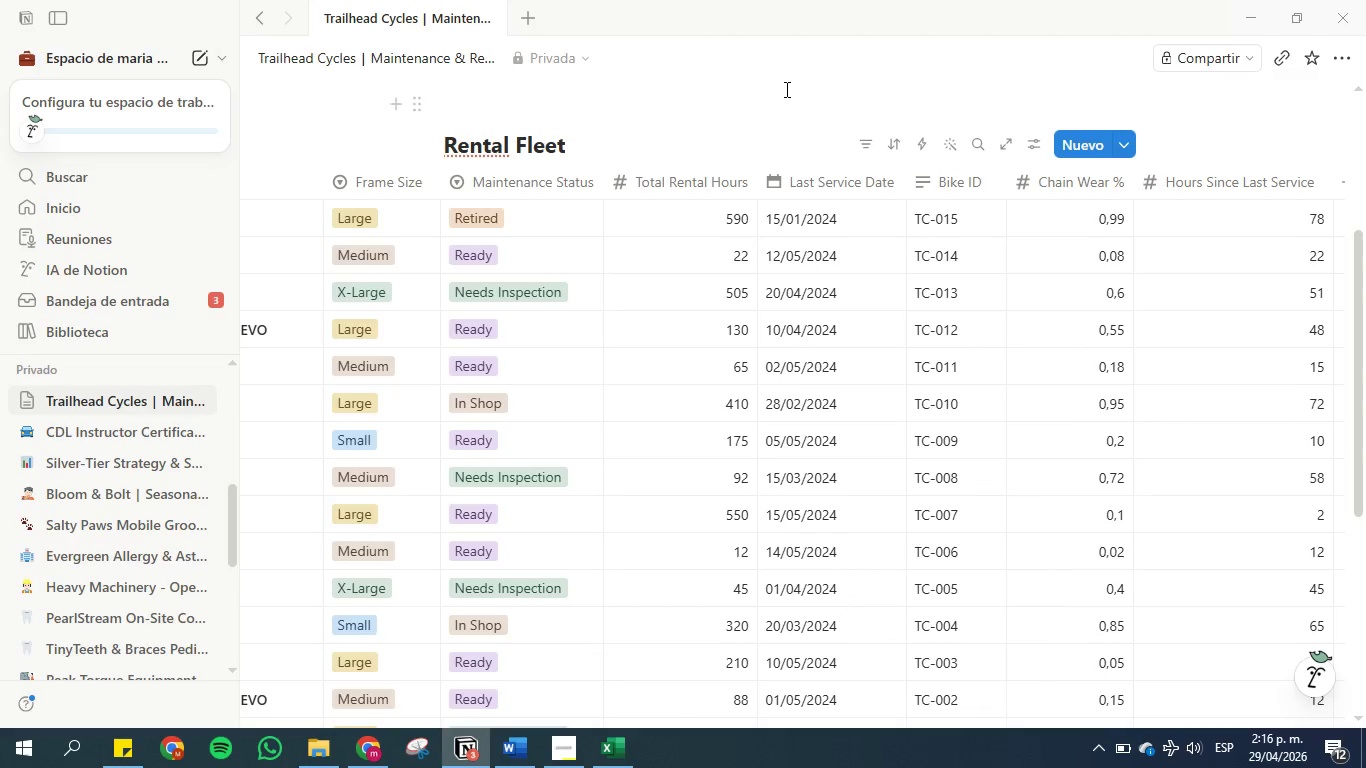 
left_click([785, 89])
 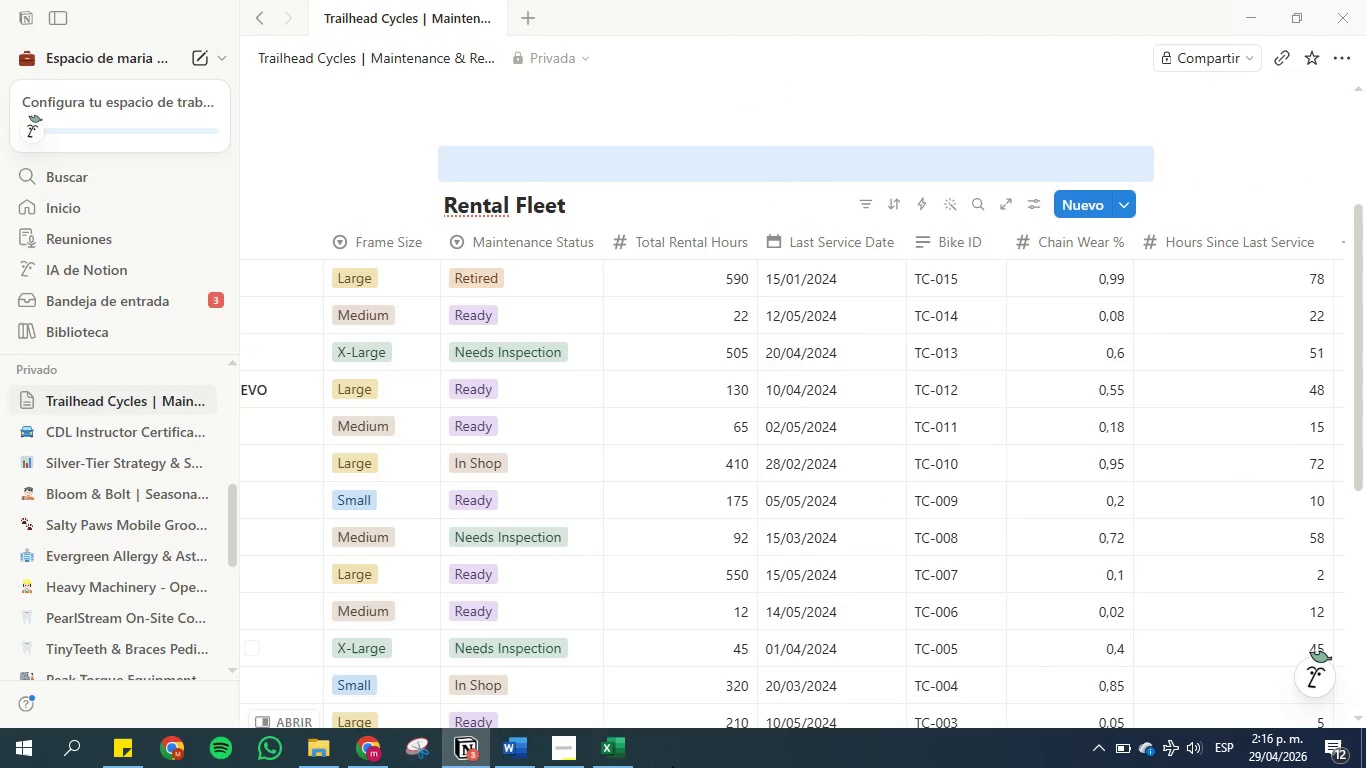 
left_click([520, 742])
 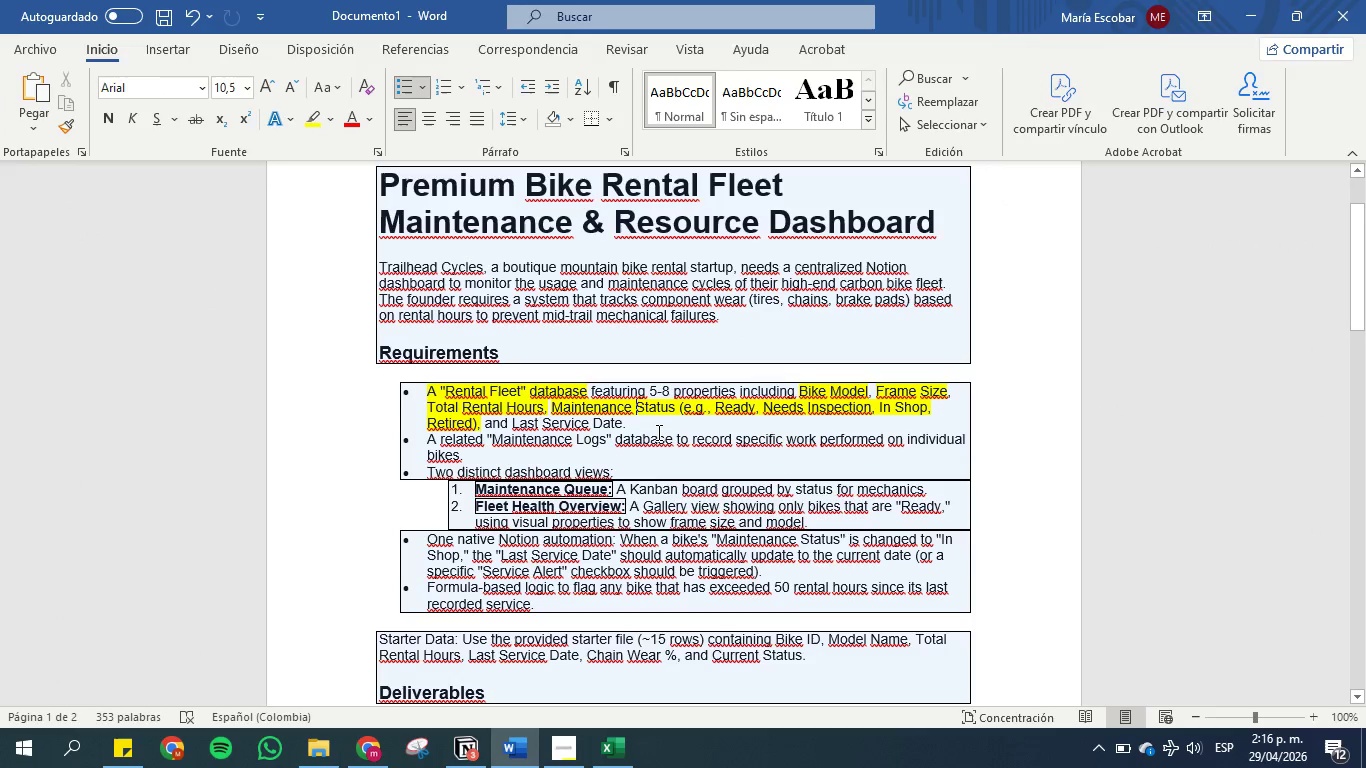 
left_click_drag(start_coordinate=[656, 424], to_coordinate=[474, 429])
 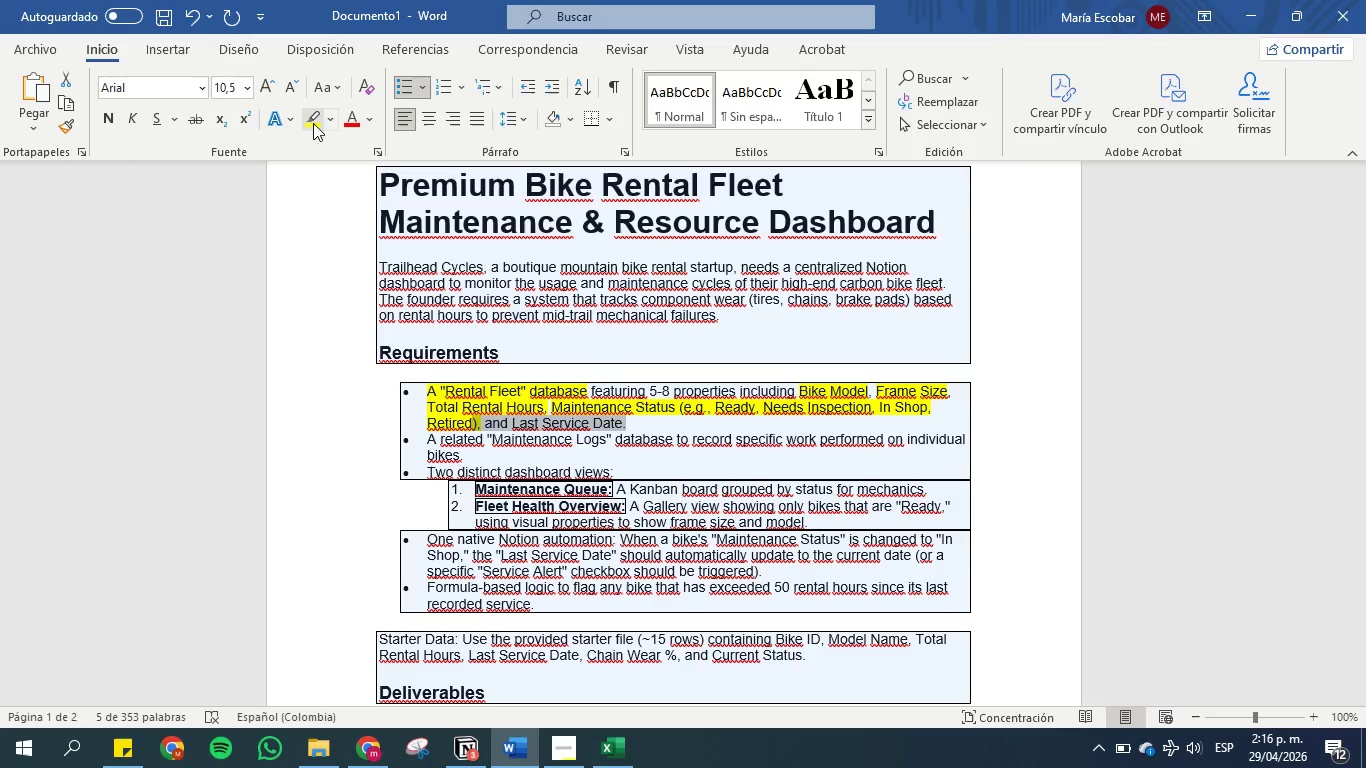 
left_click([313, 120])
 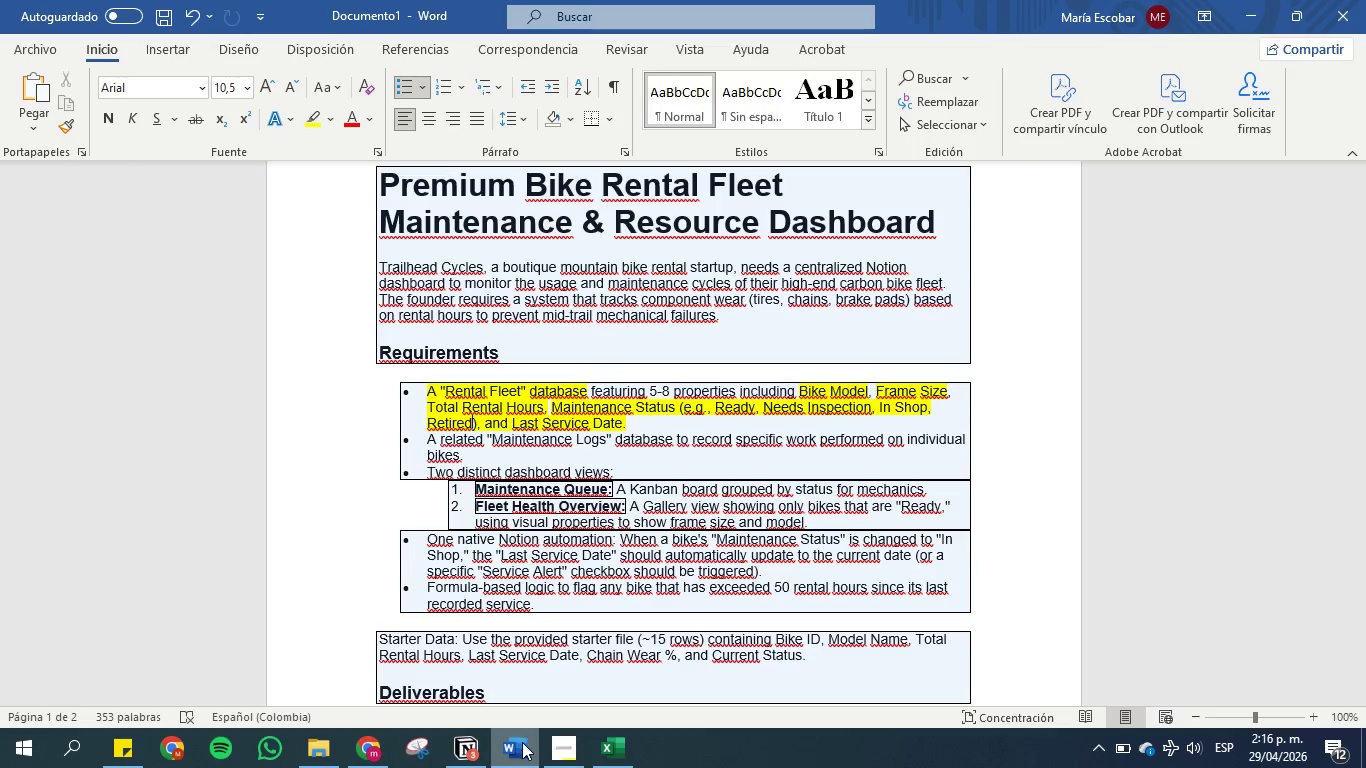 
left_click([523, 743])
 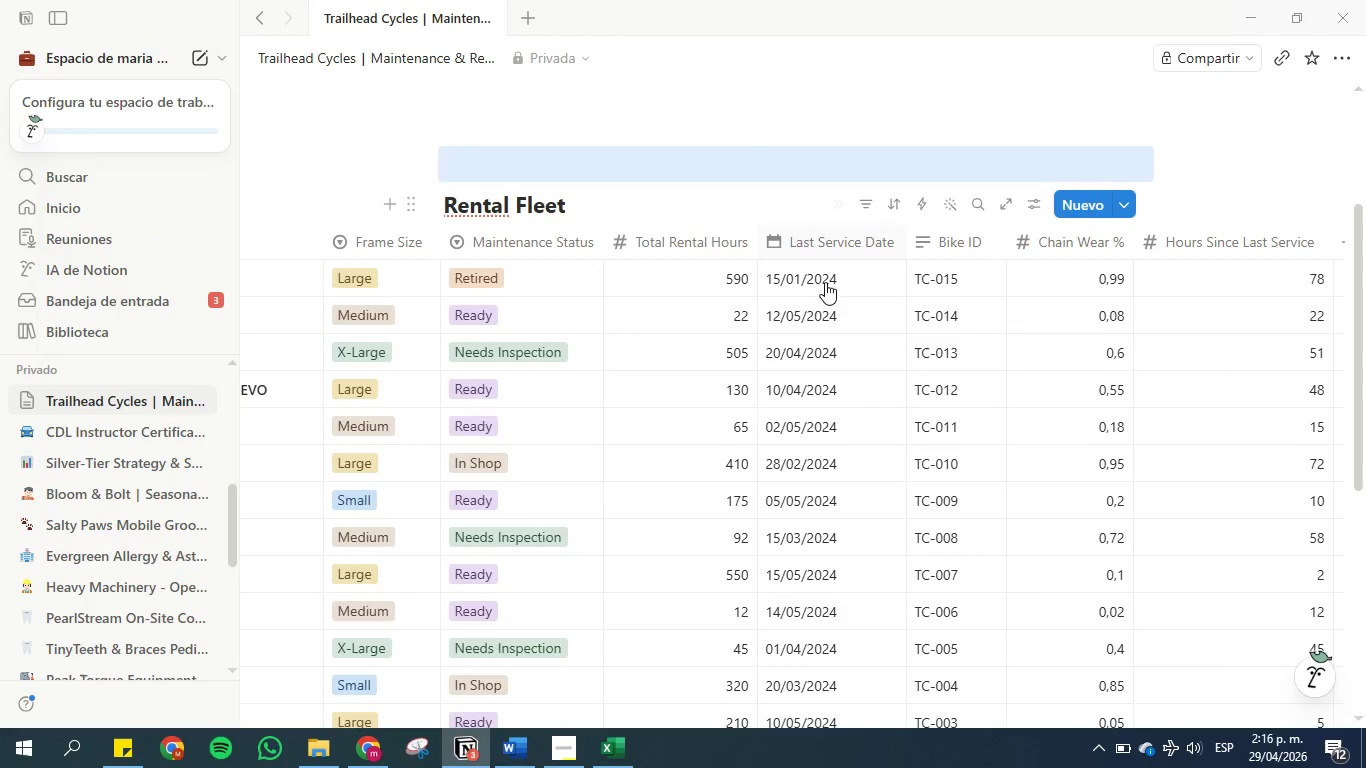 
mouse_move([658, 314])
 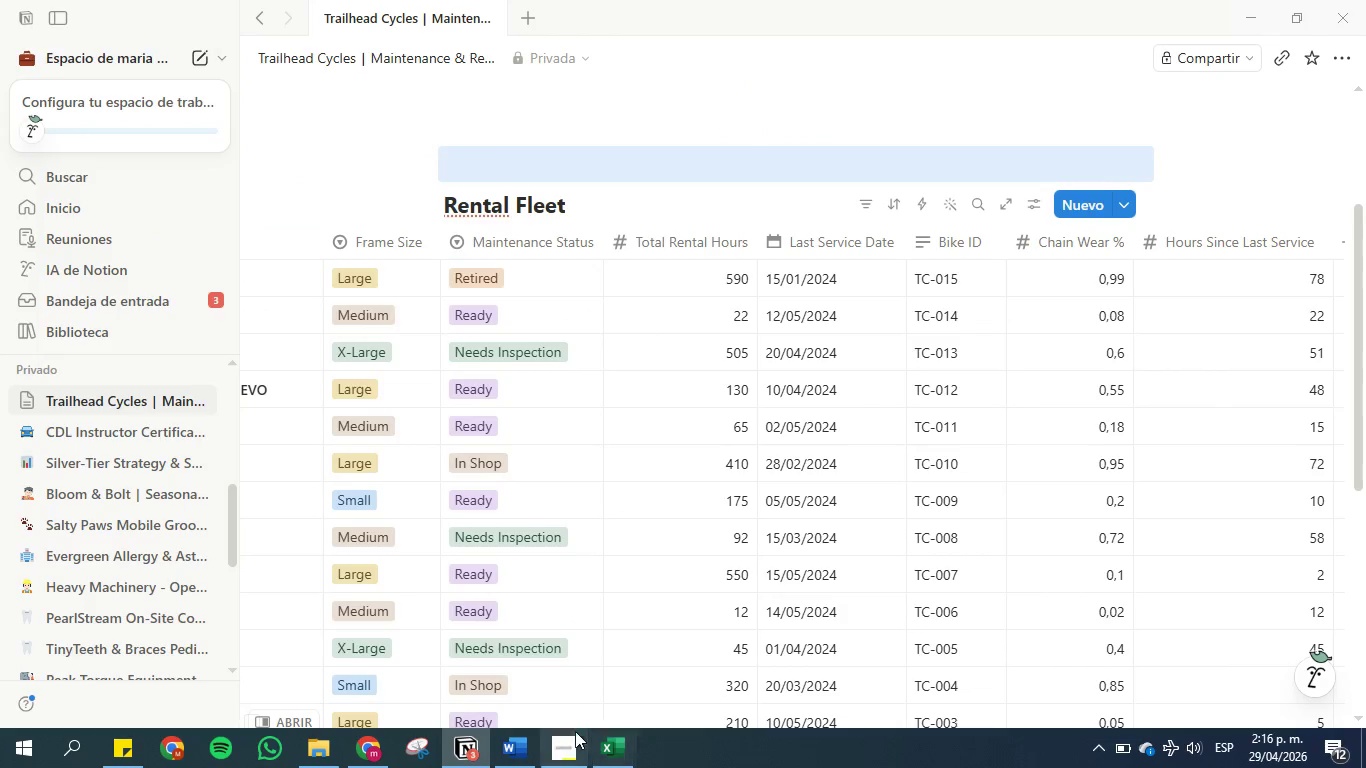 
left_click([510, 761])
 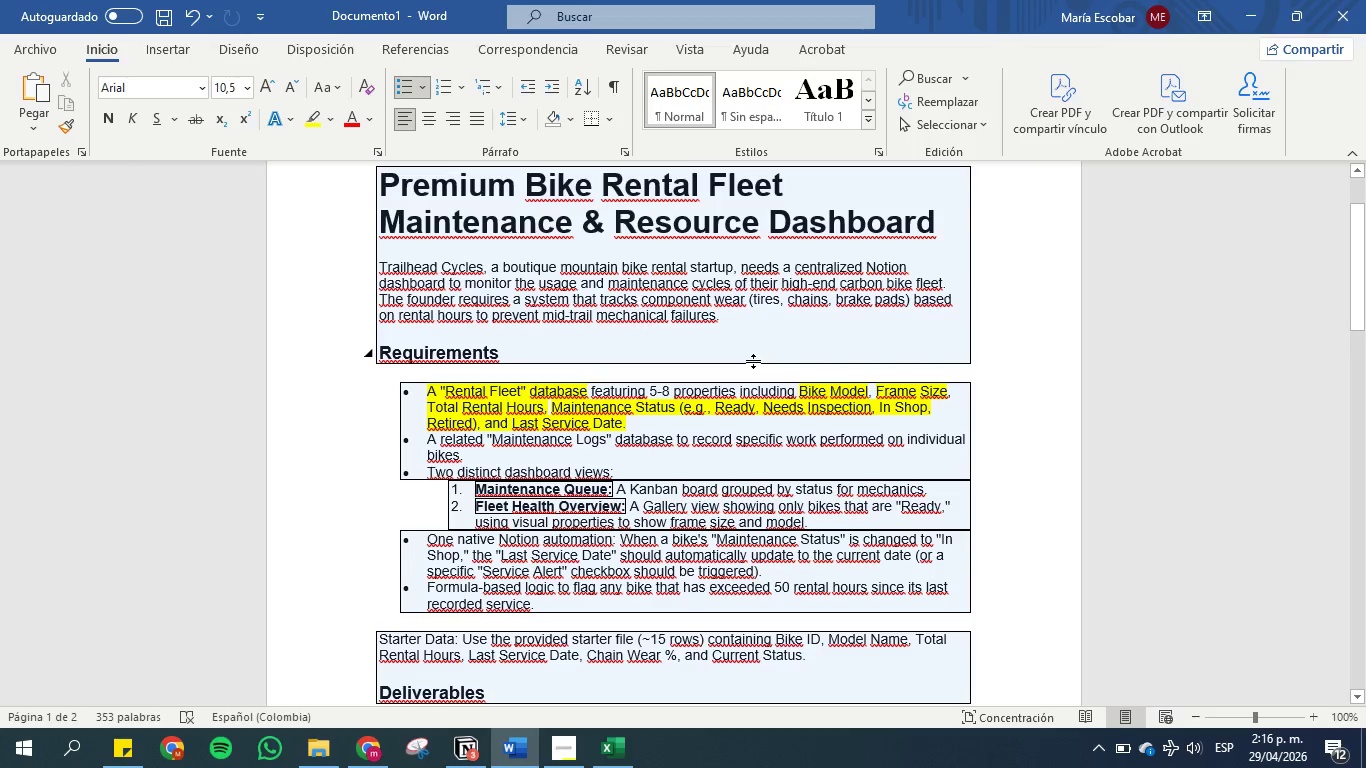 
wait(5.45)
 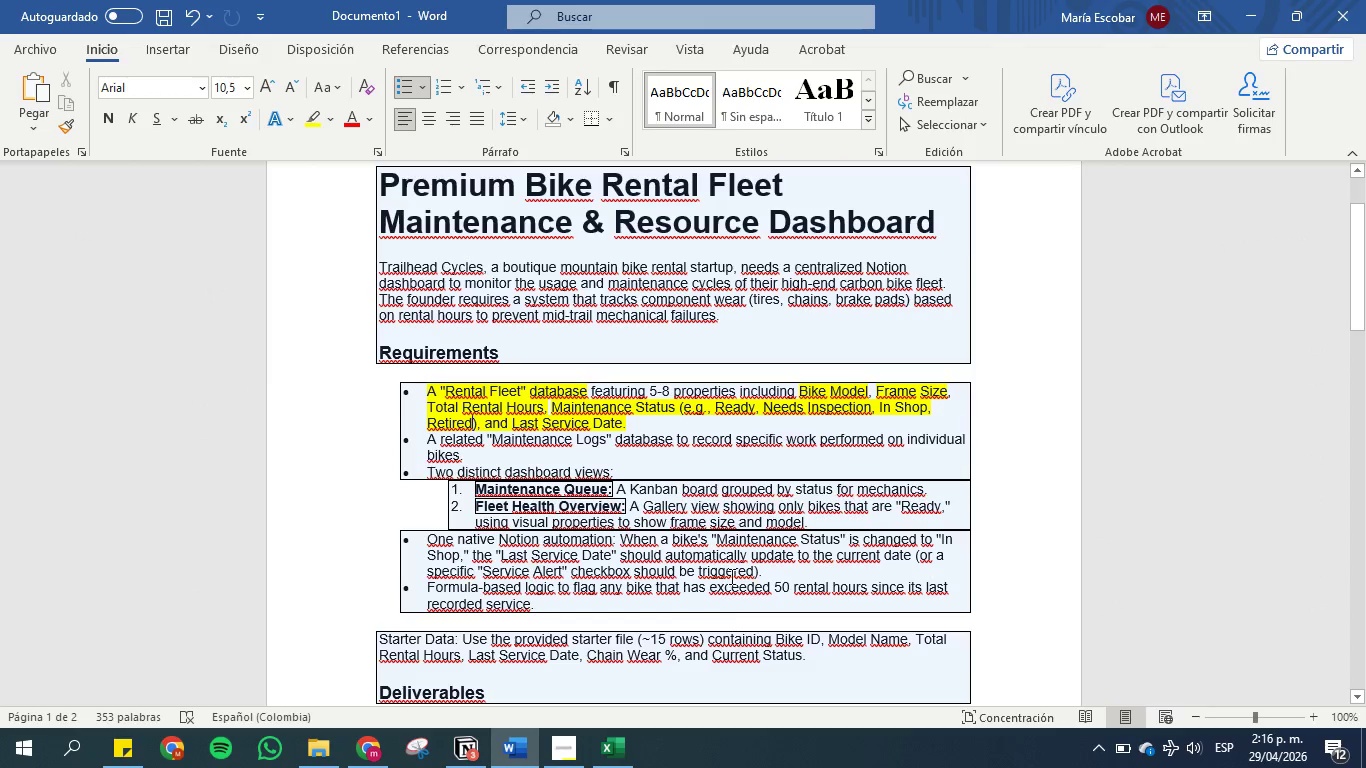 
left_click_drag(start_coordinate=[491, 438], to_coordinate=[600, 432])
 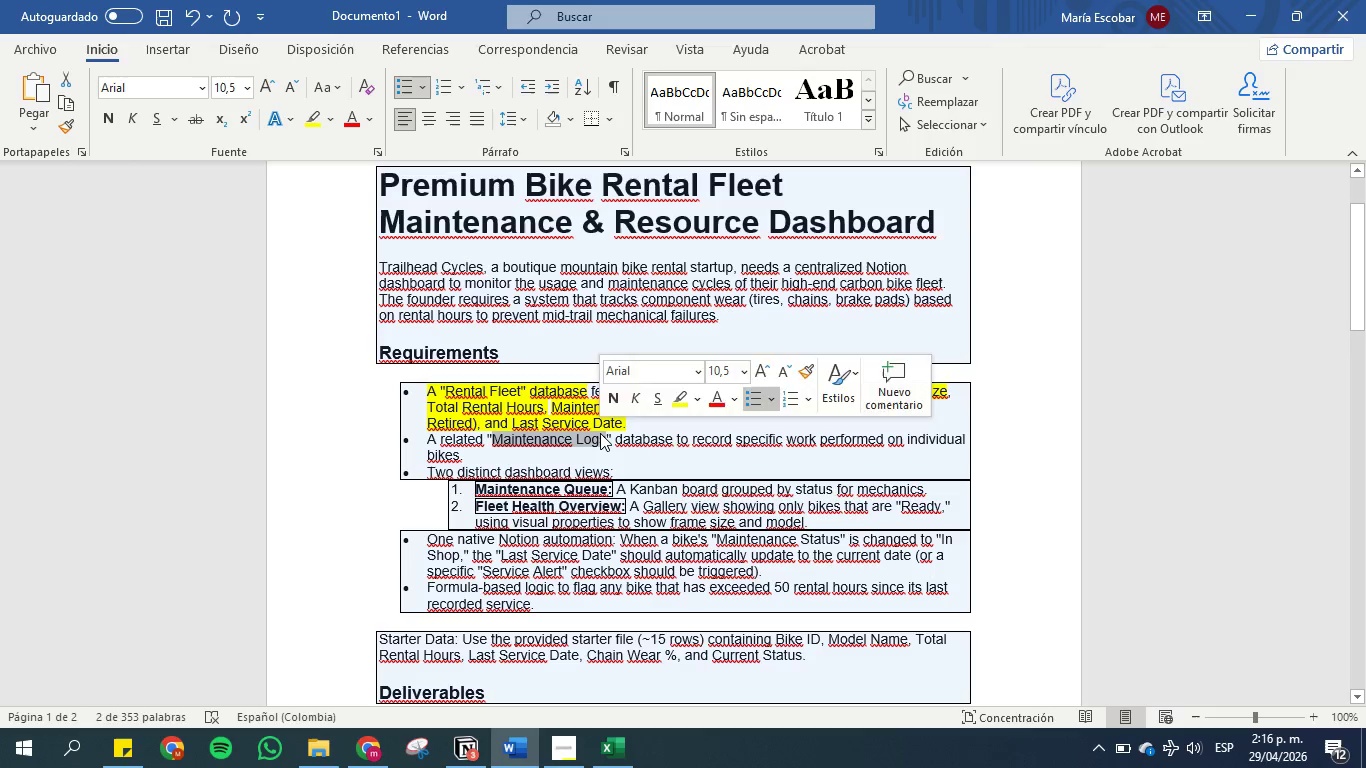 
key(Control+C)
 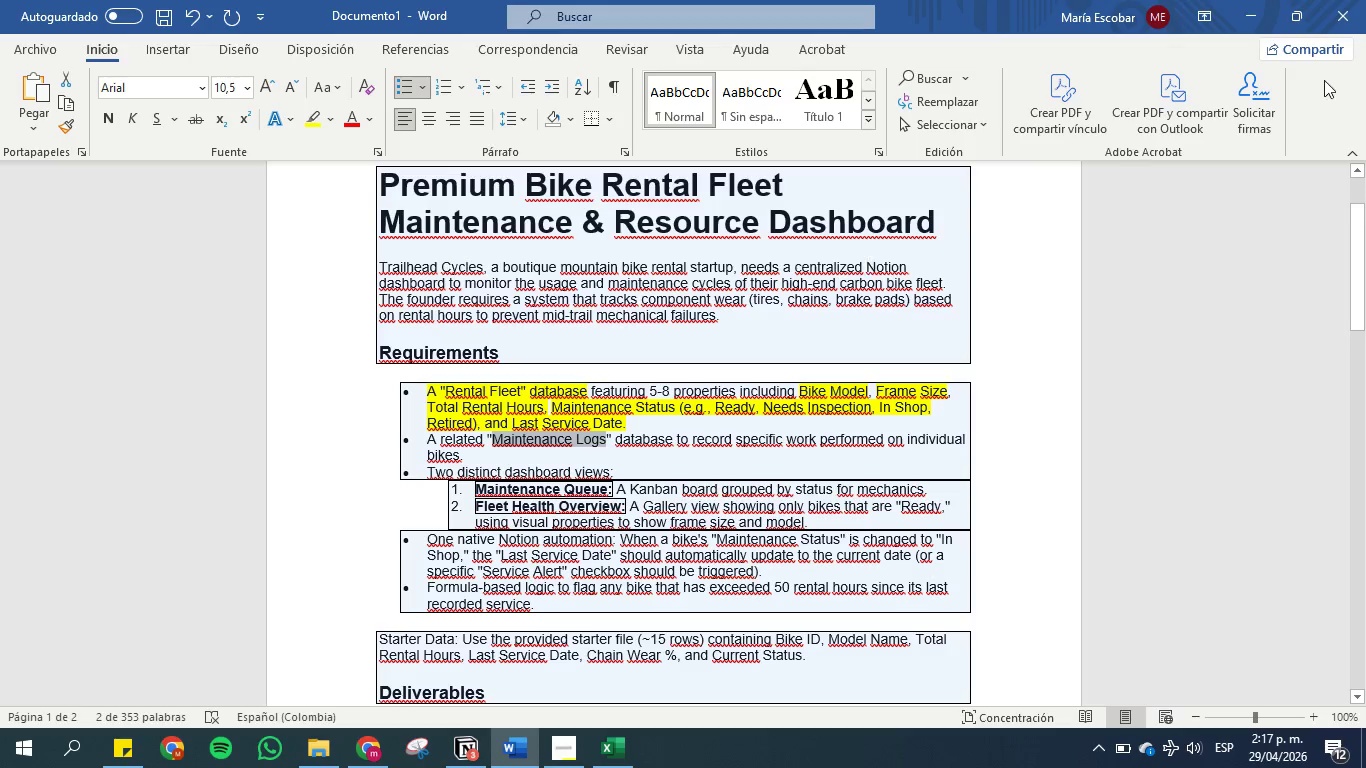 
wait(7.5)
 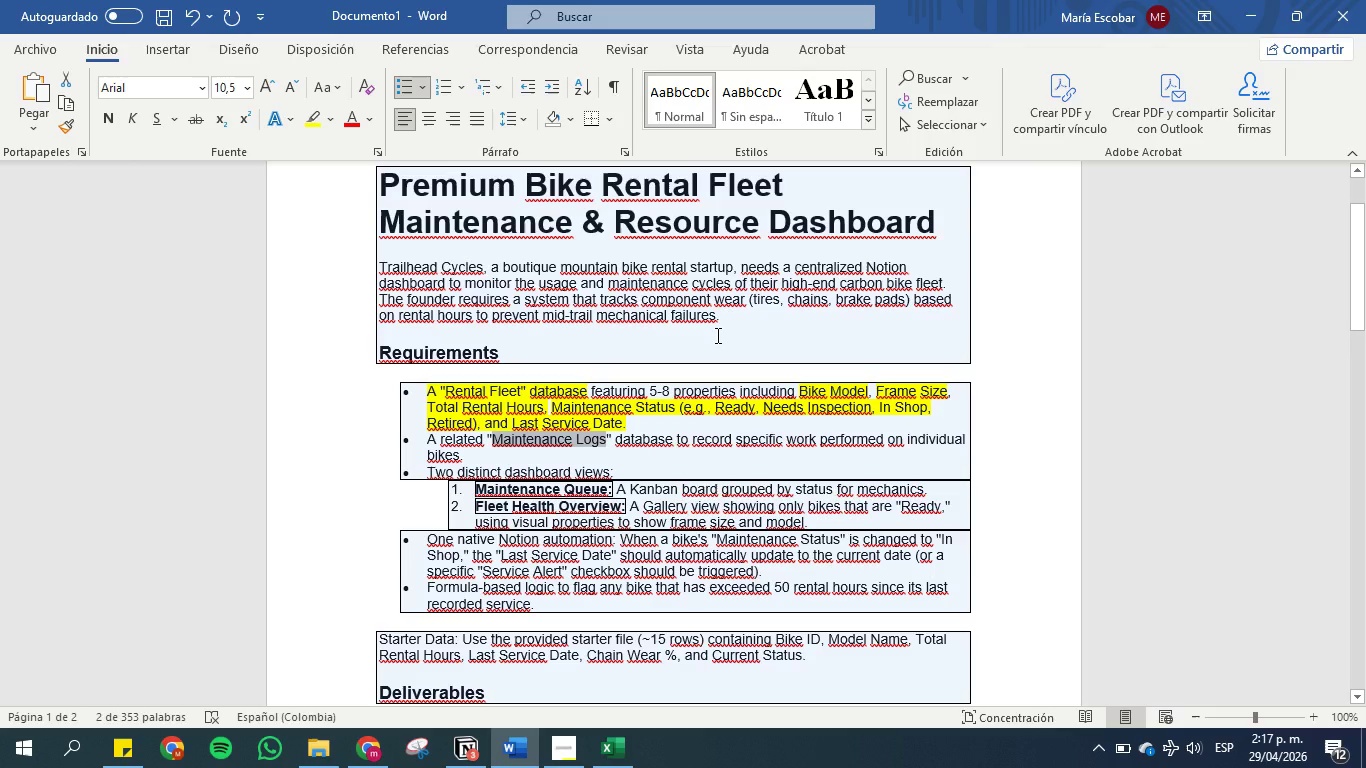 
left_click([1248, 17])
 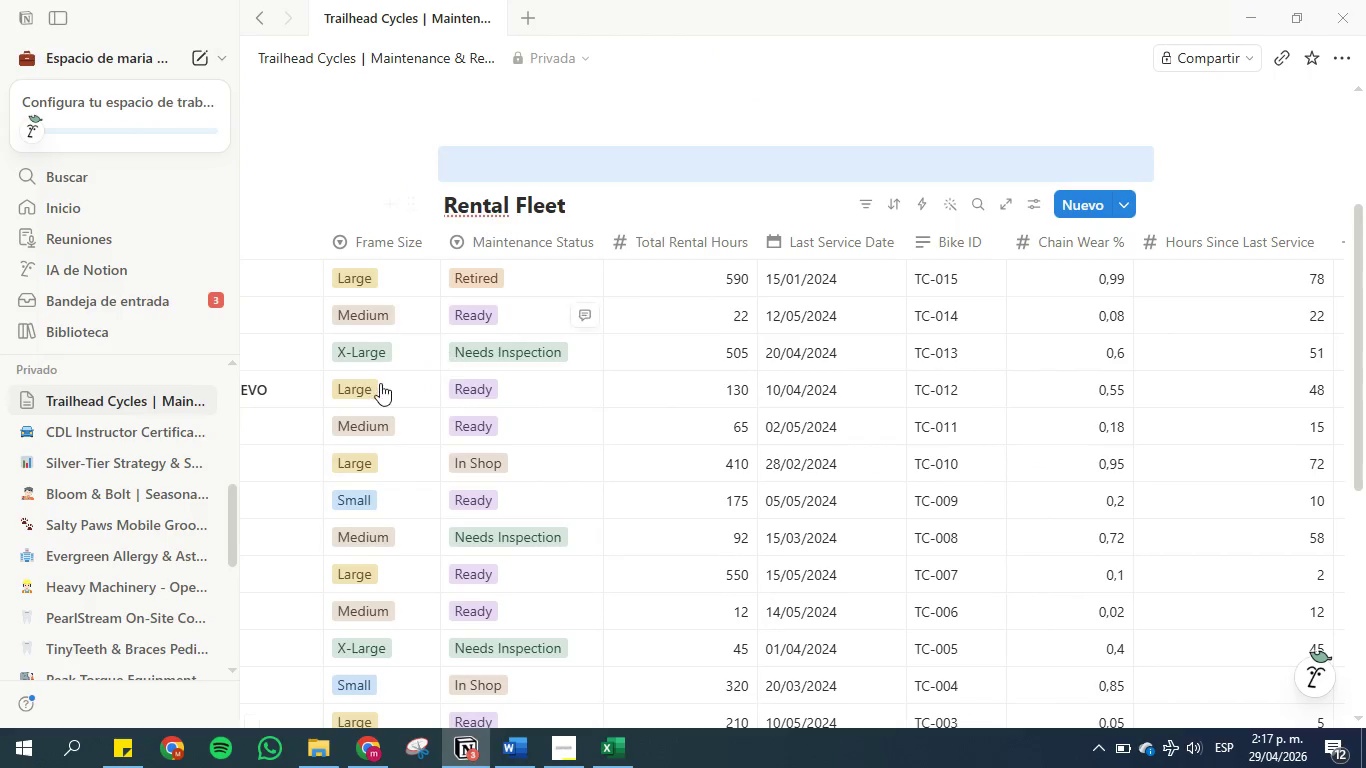 
scroll: coordinate [377, 393], scroll_direction: down, amount: 4.0
 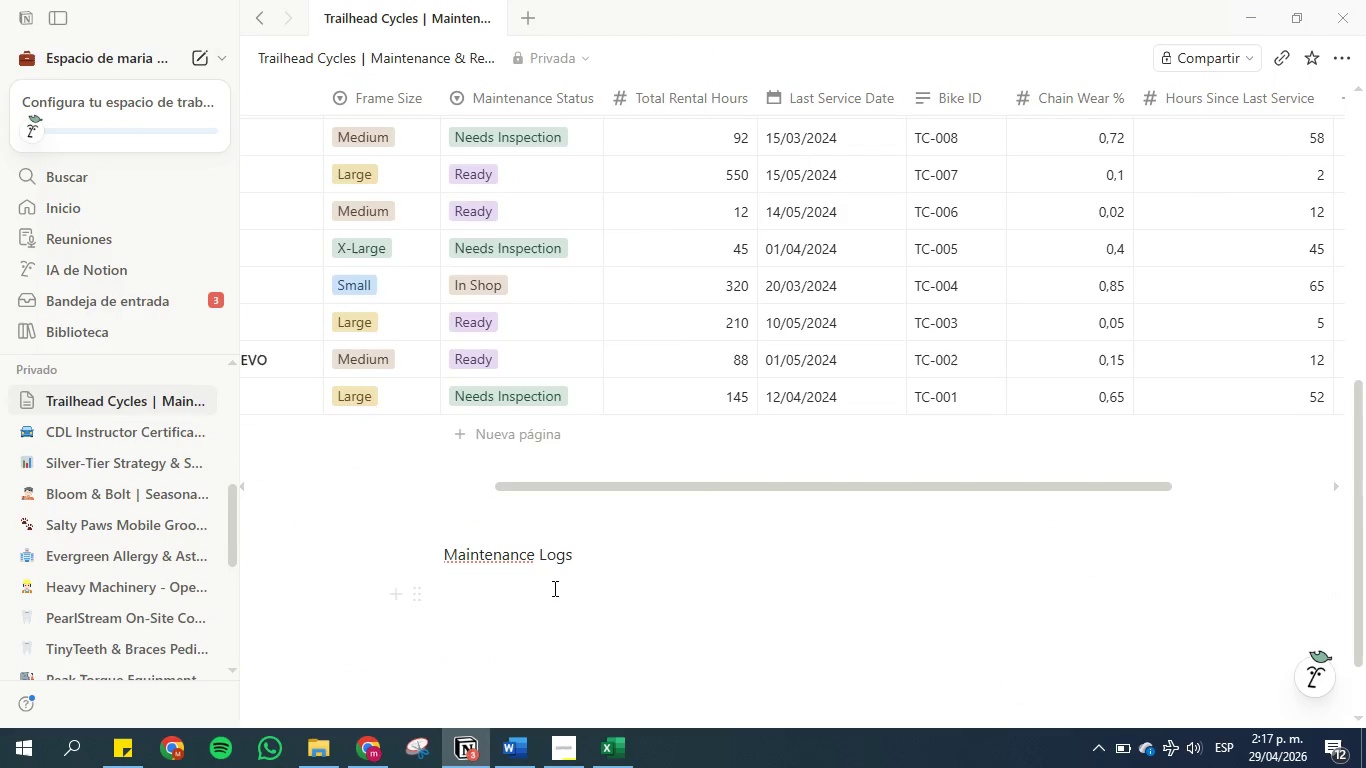 
left_click([511, 615])
 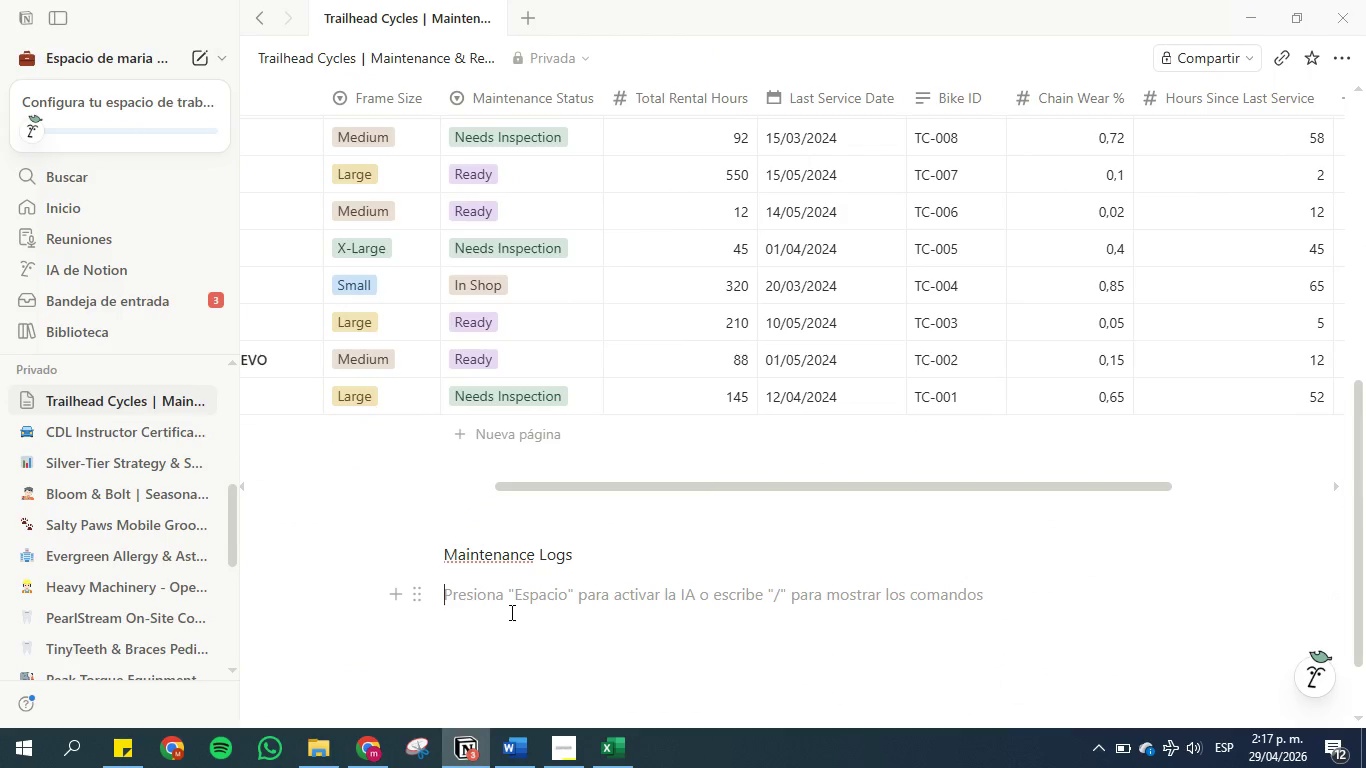 
key(Backspace)
 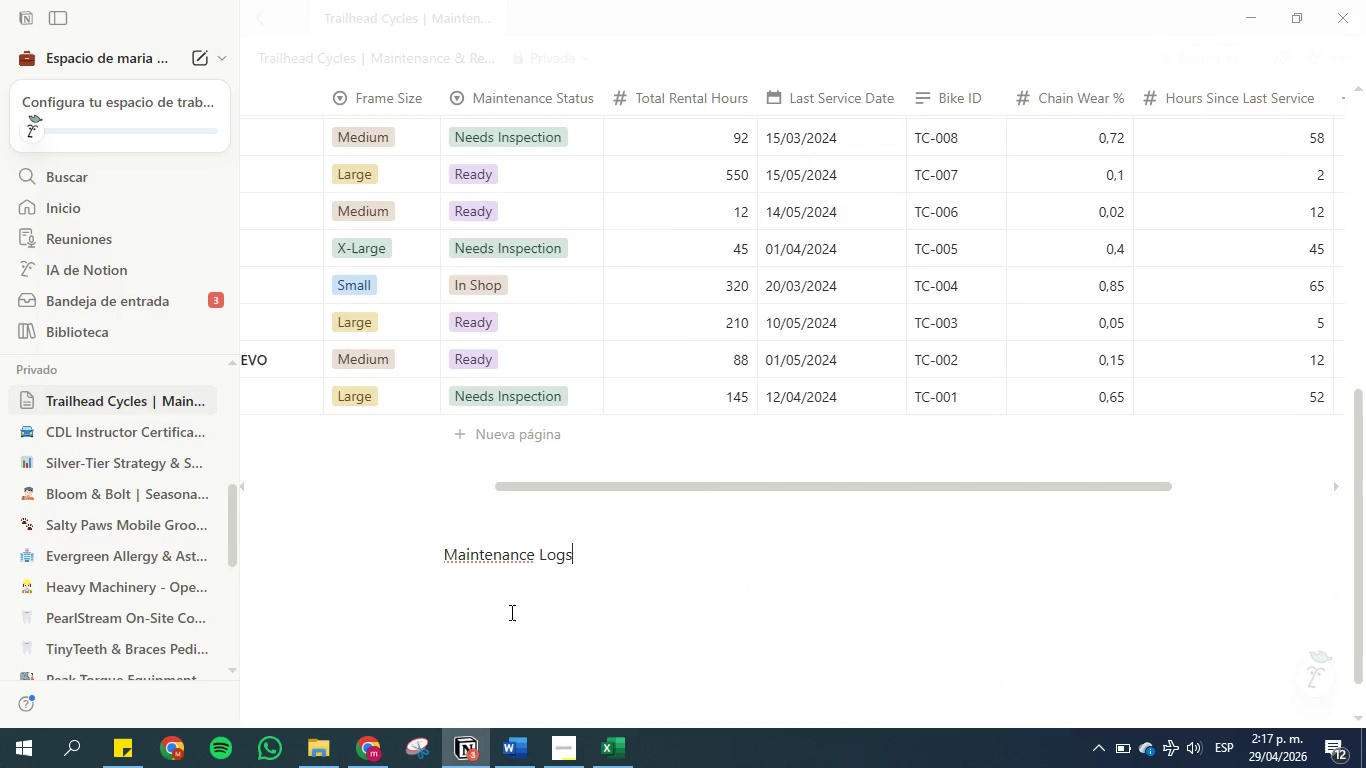 
key(Enter)
 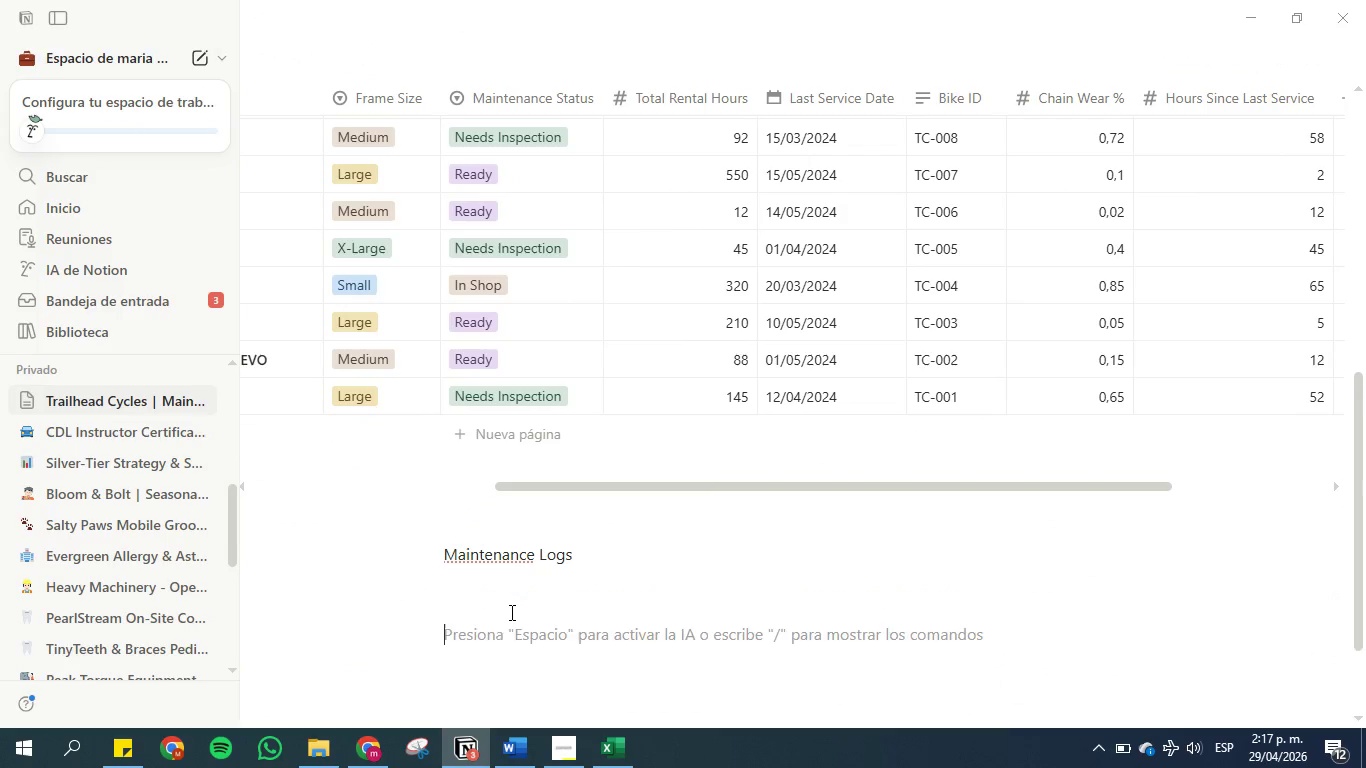 
key(Enter)
 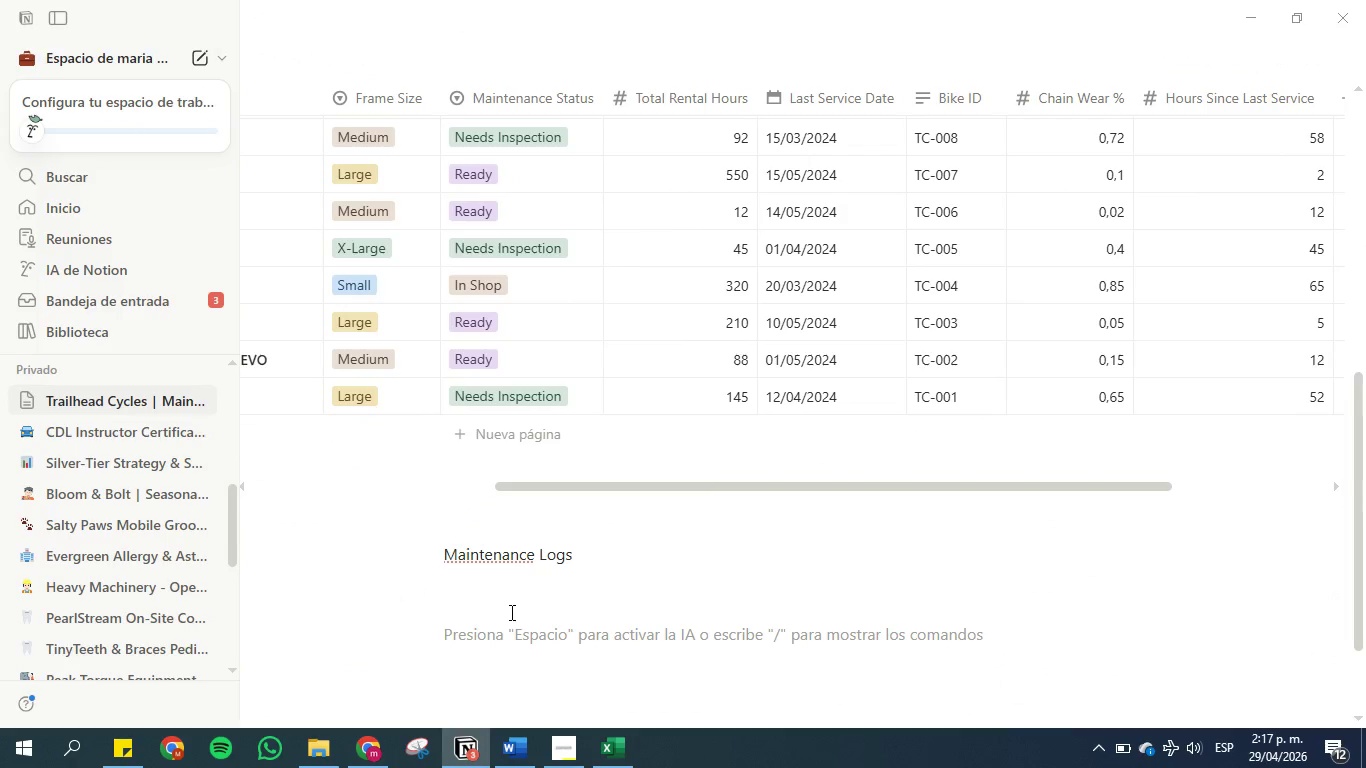 
type(&tabl)
 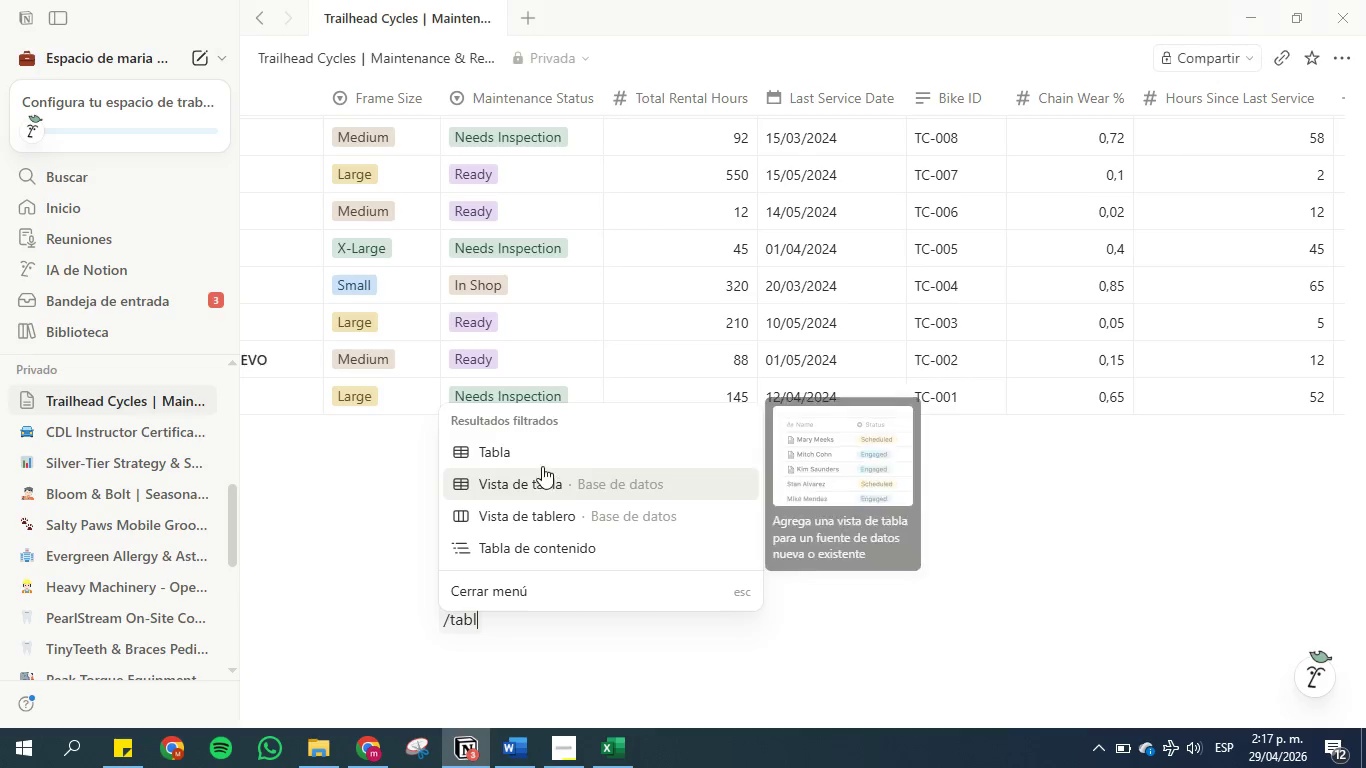 
left_click([542, 459])
 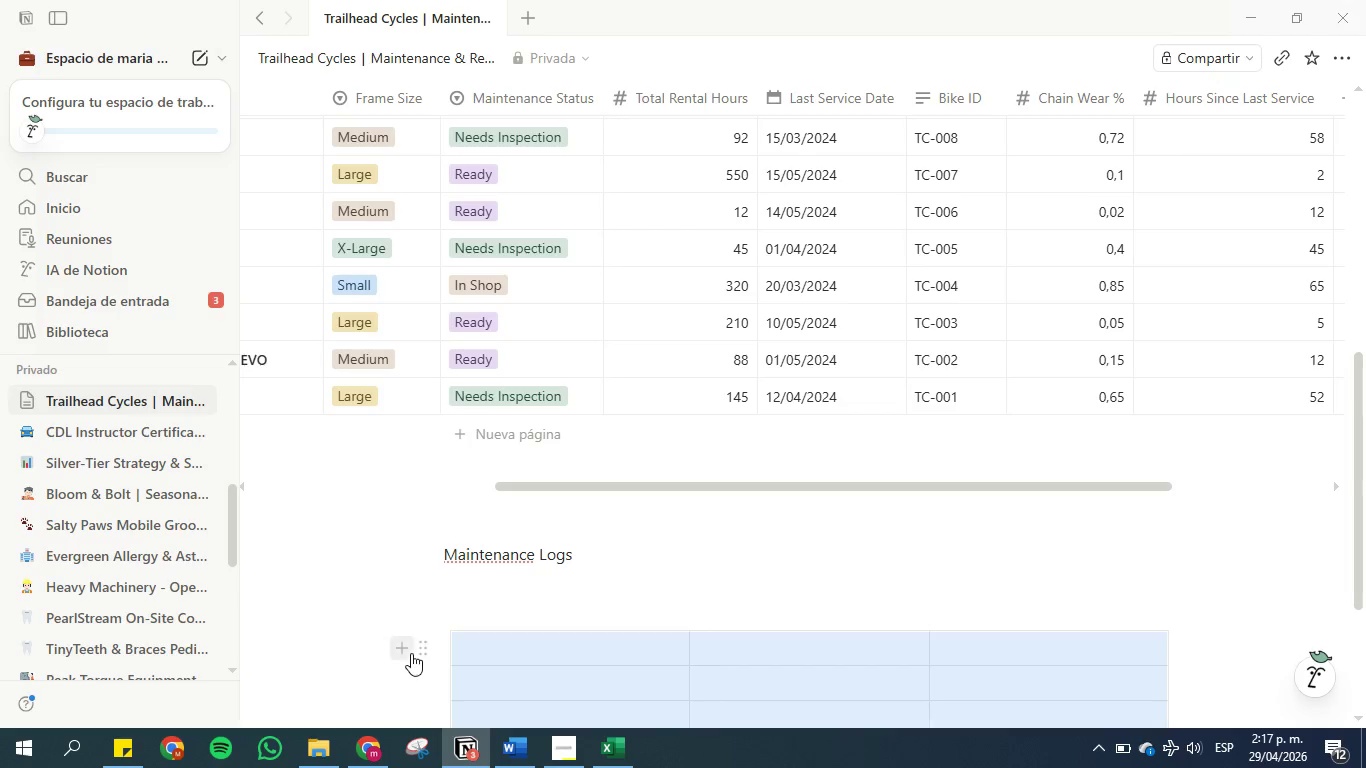 
left_click([426, 649])
 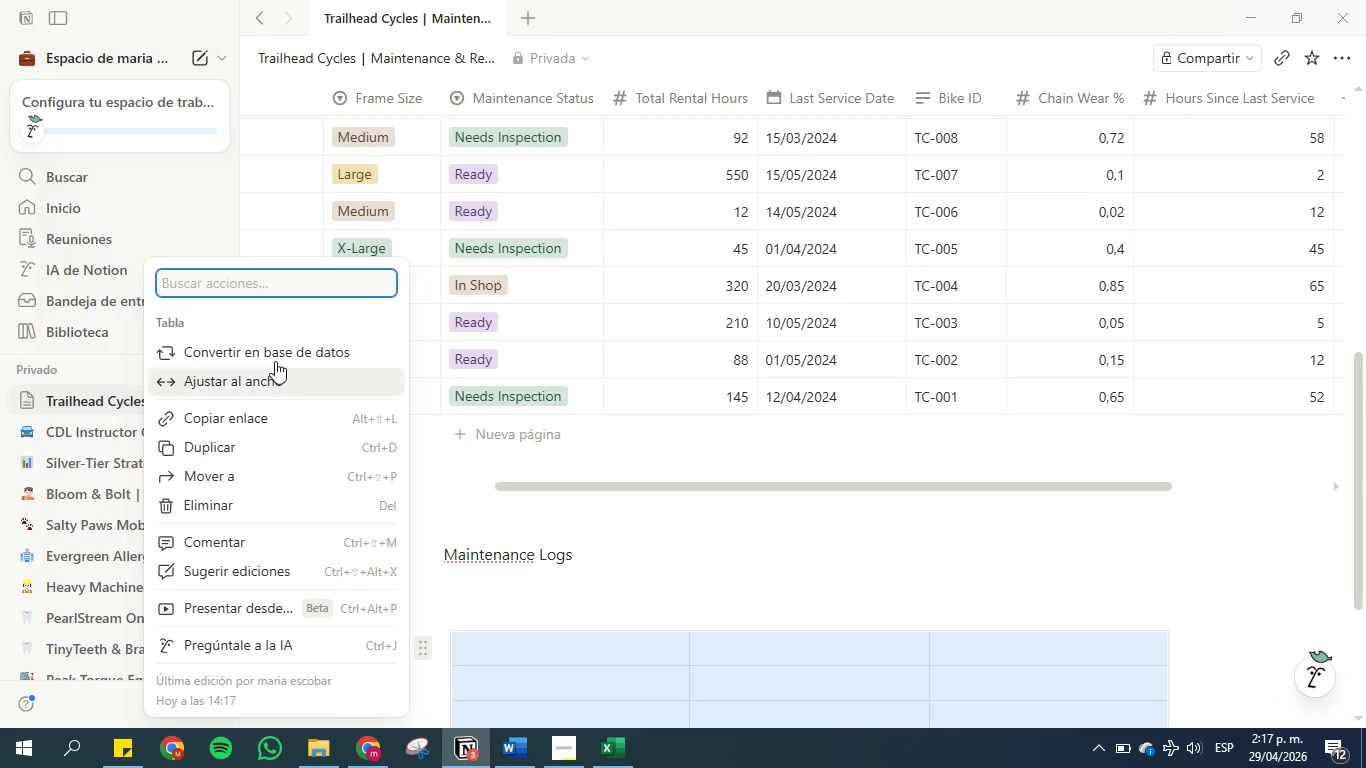 
left_click([275, 360])
 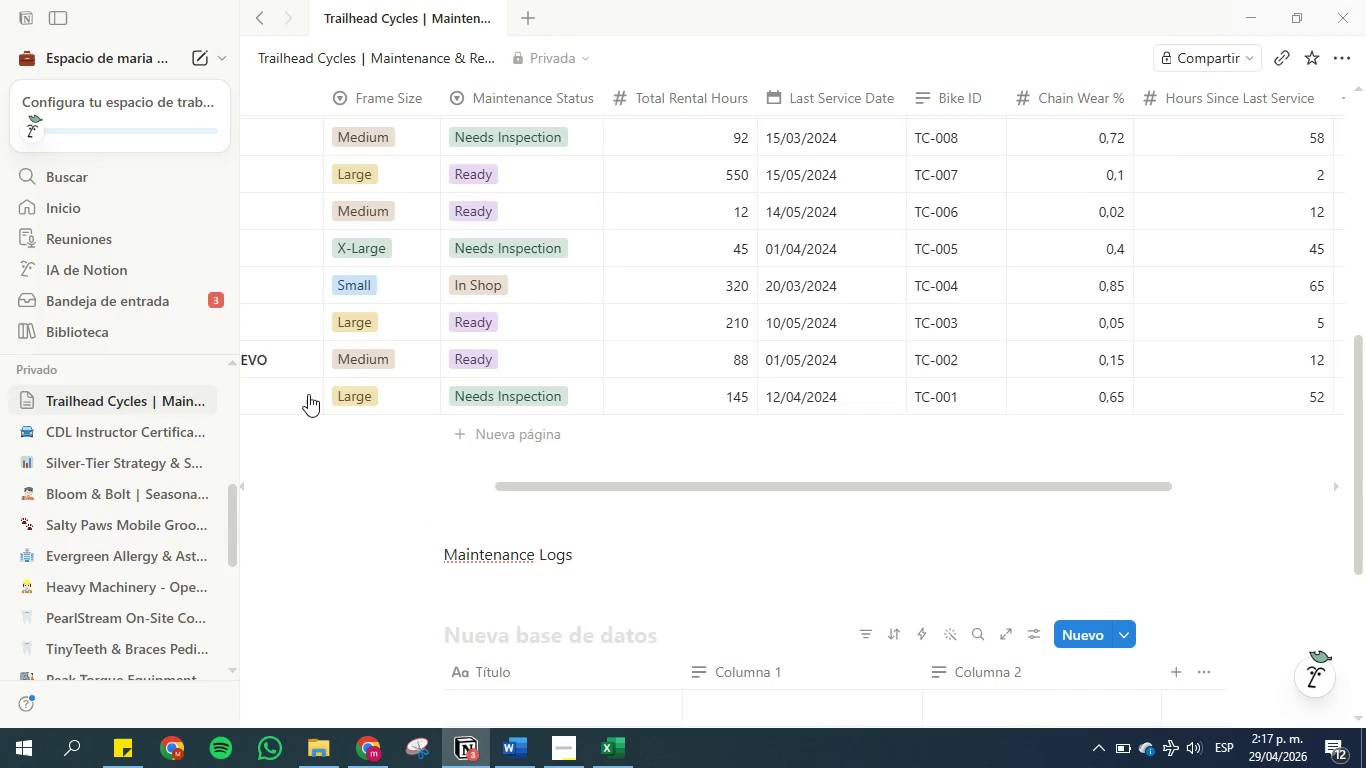 
scroll: coordinate [477, 511], scroll_direction: down, amount: 2.0
 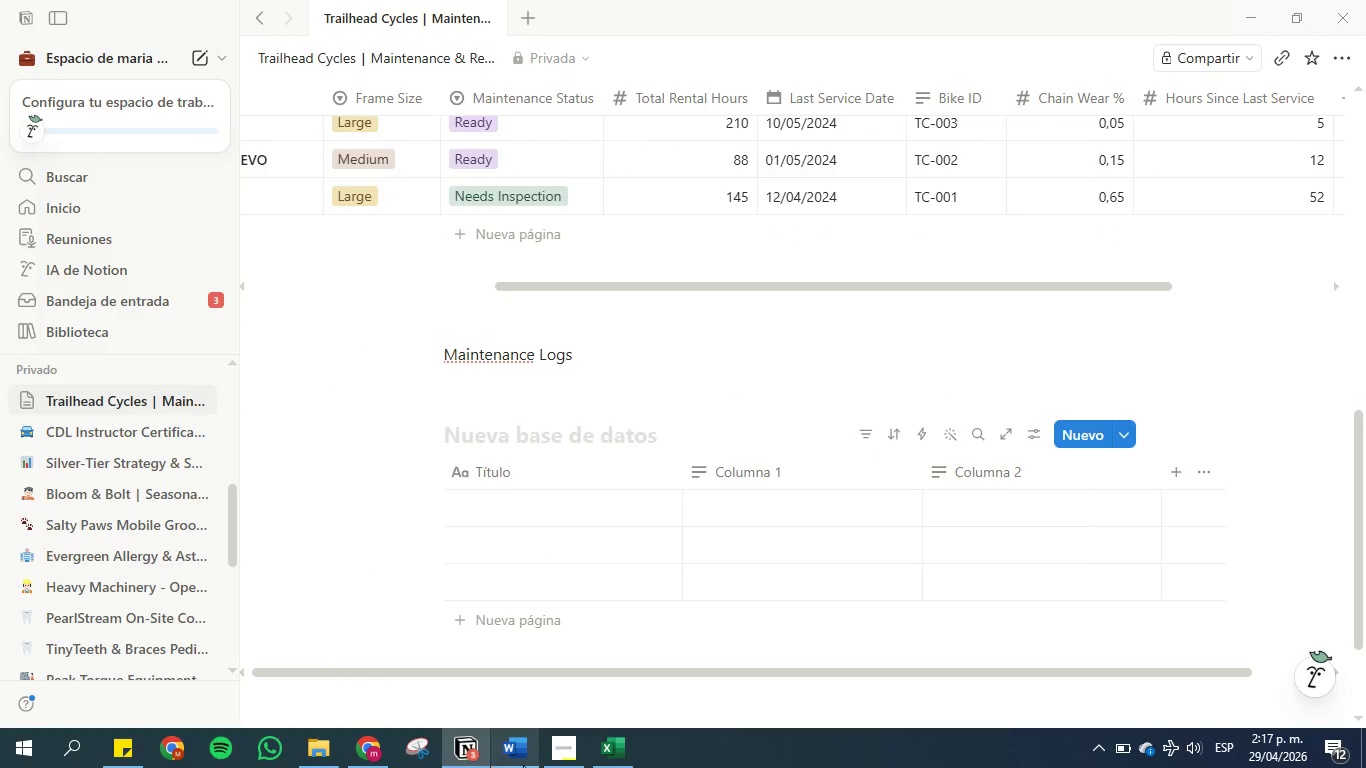 
left_click([526, 762])
 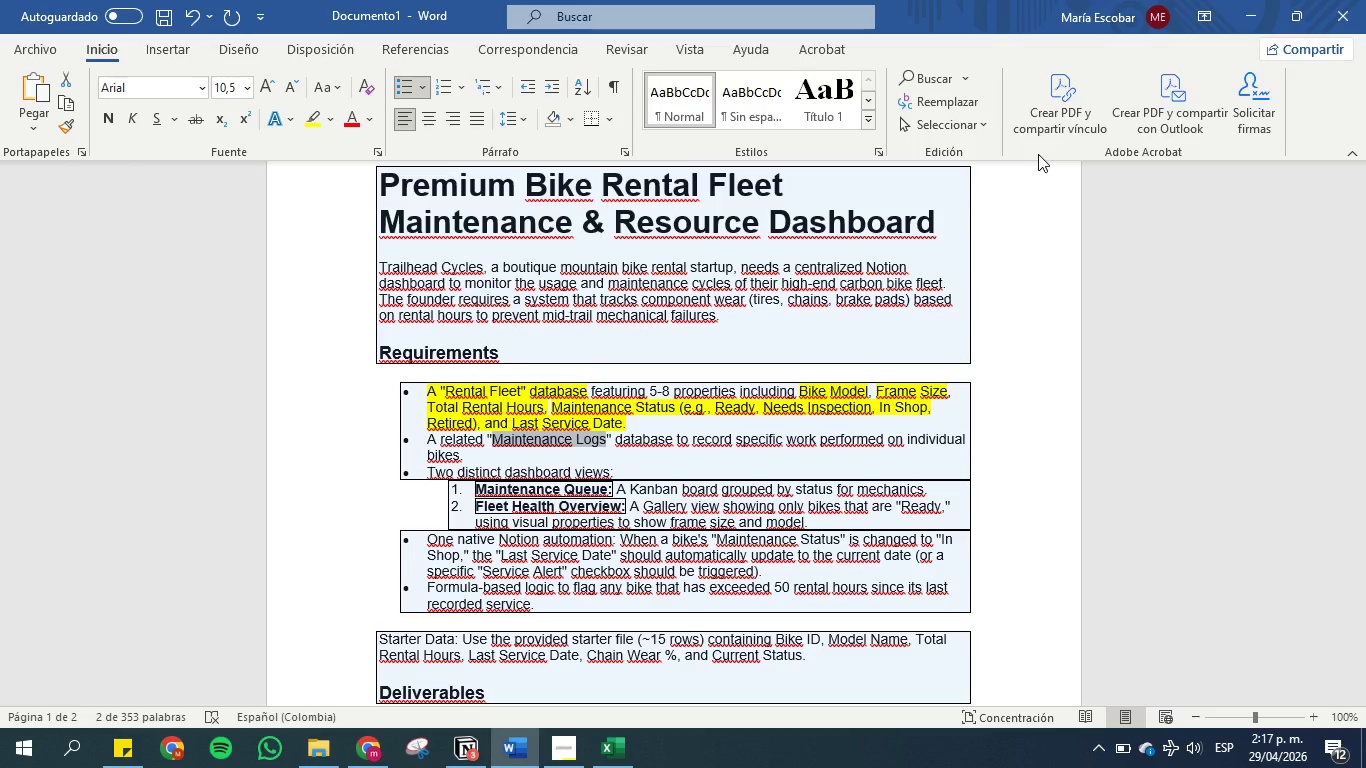 
wait(20.12)
 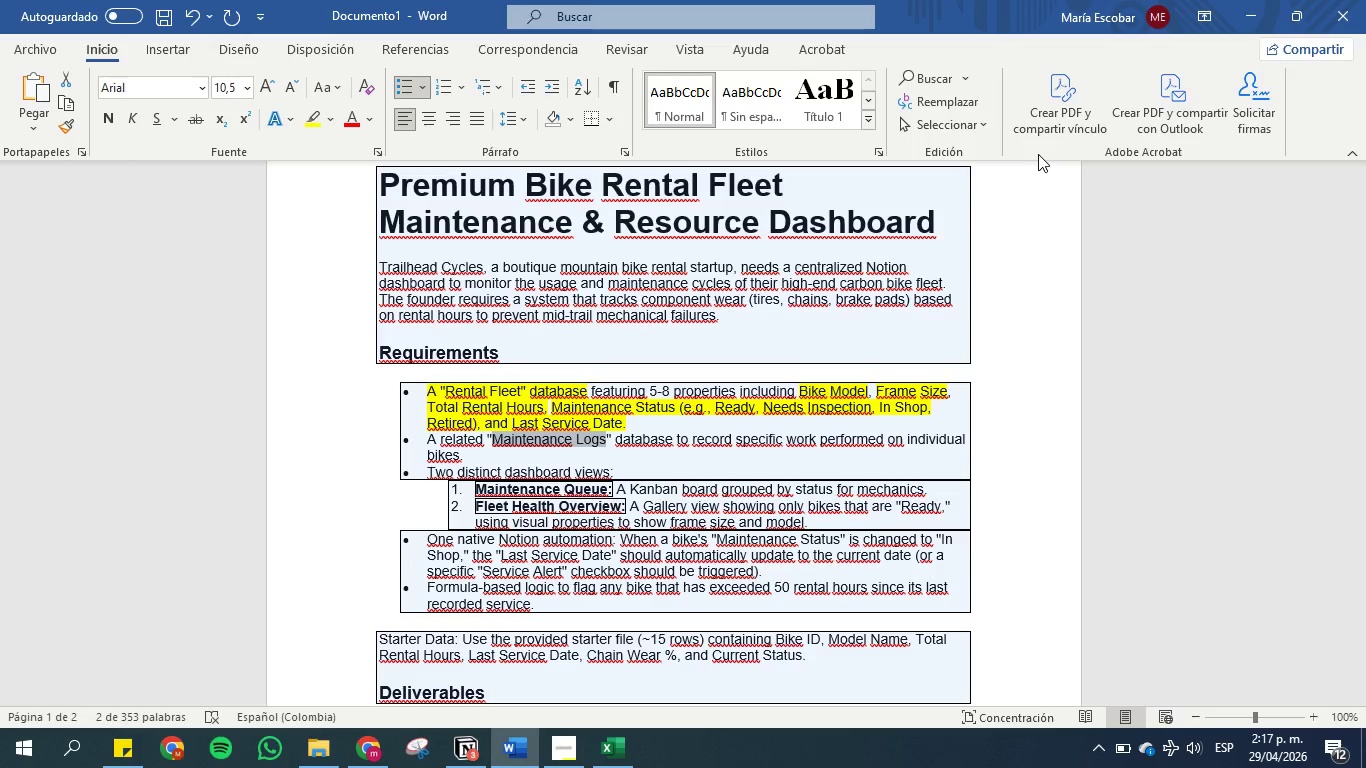 
left_click([1249, 3])
 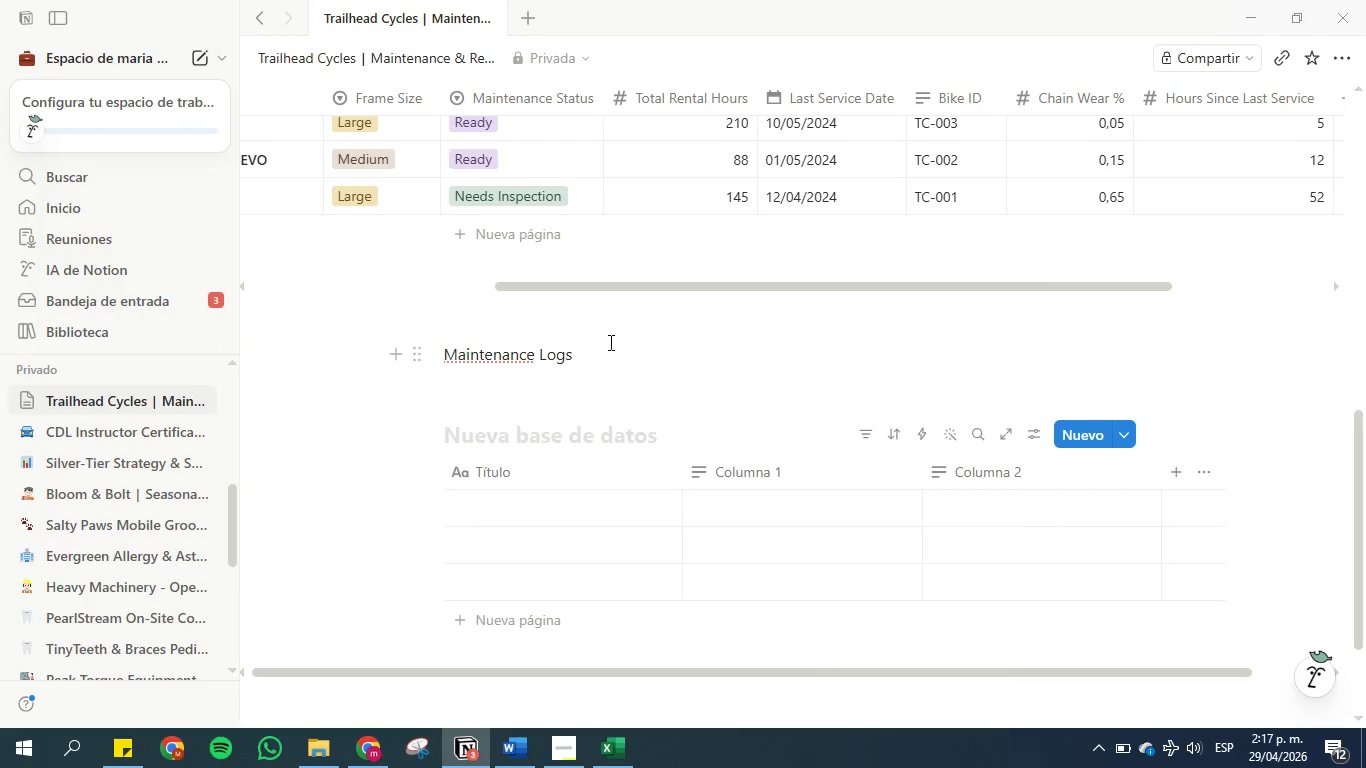 
scroll: coordinate [573, 342], scroll_direction: up, amount: 8.0
 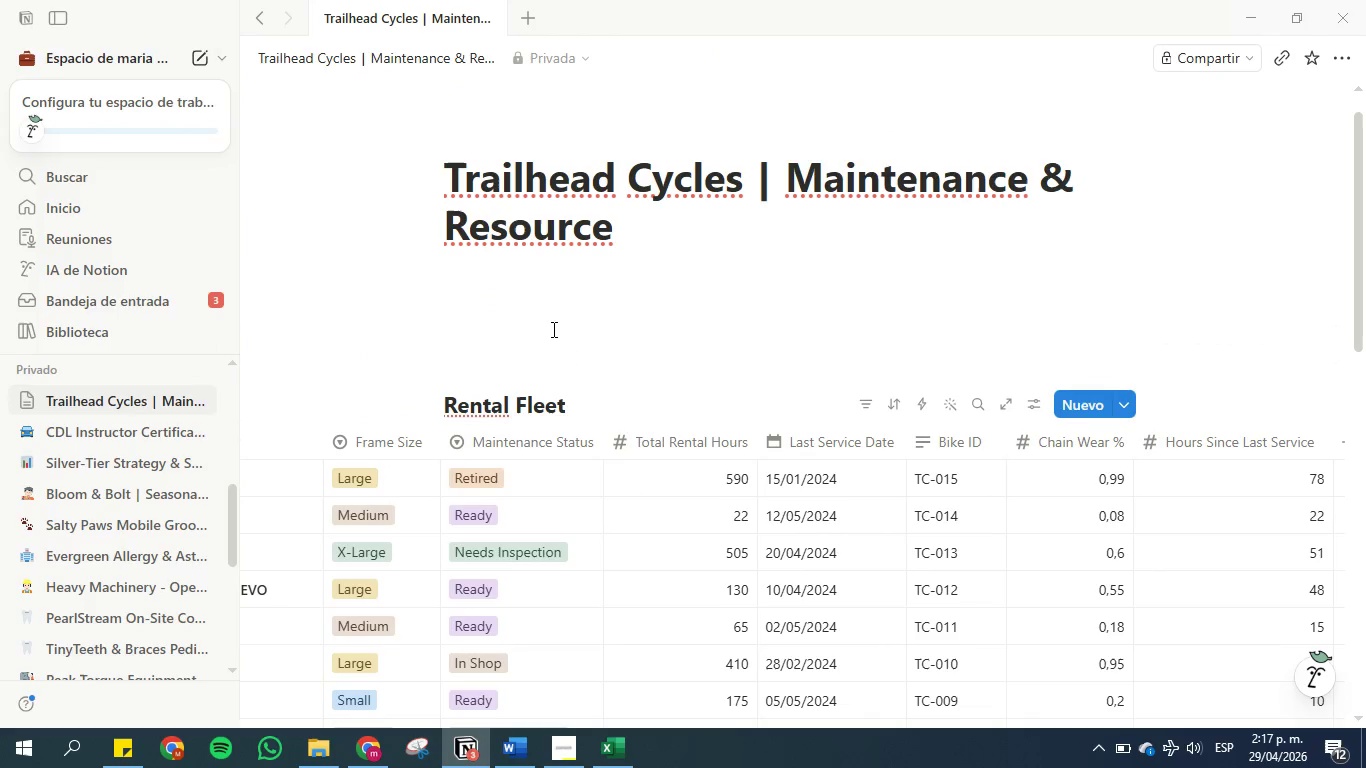 
left_click([556, 336])
 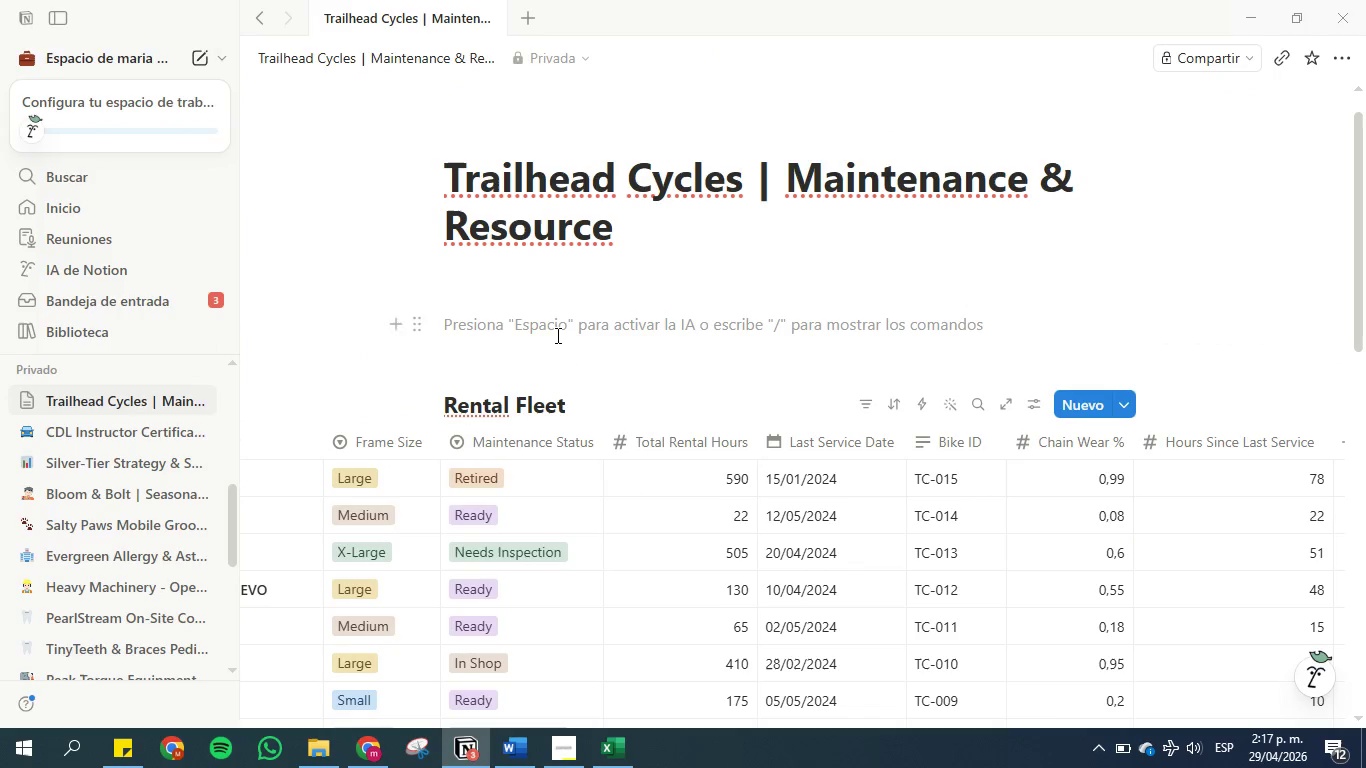 
type(Dashbord )
 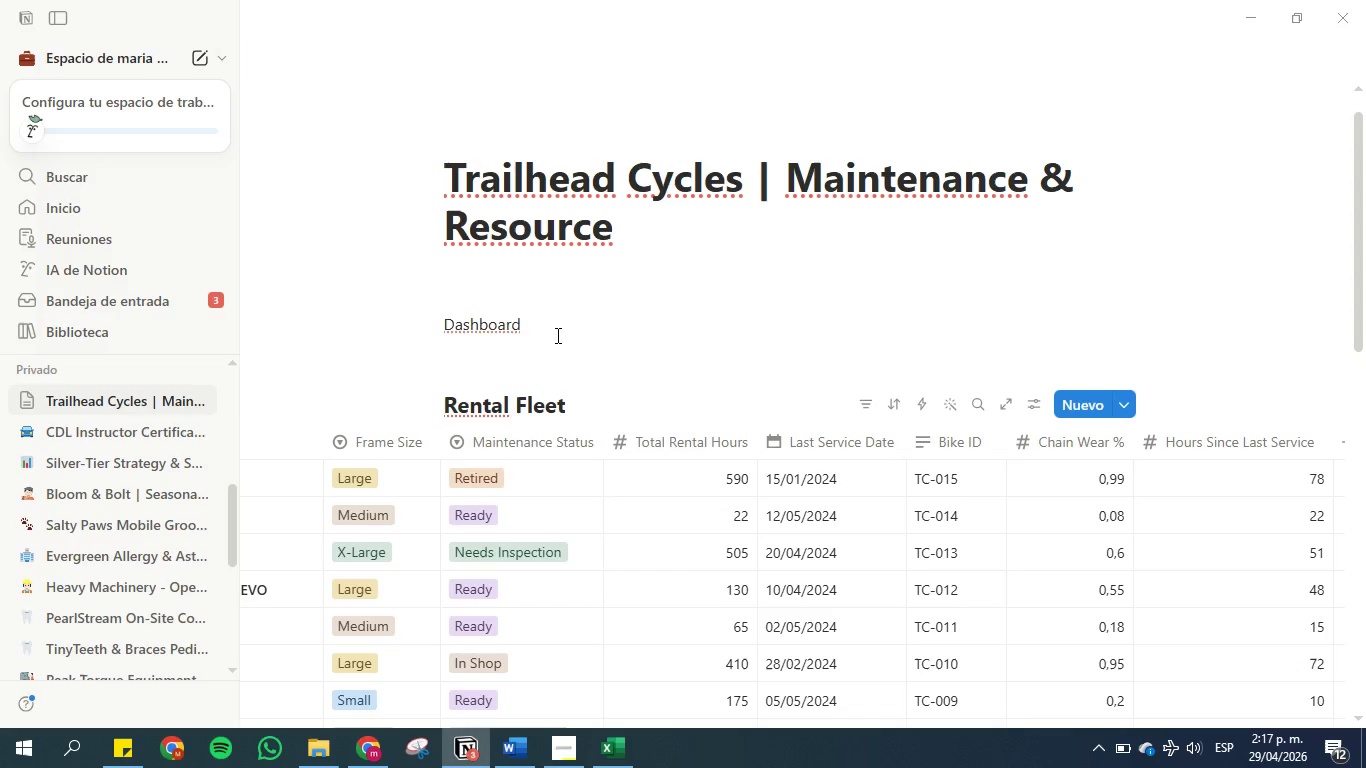 
key(Enter)
 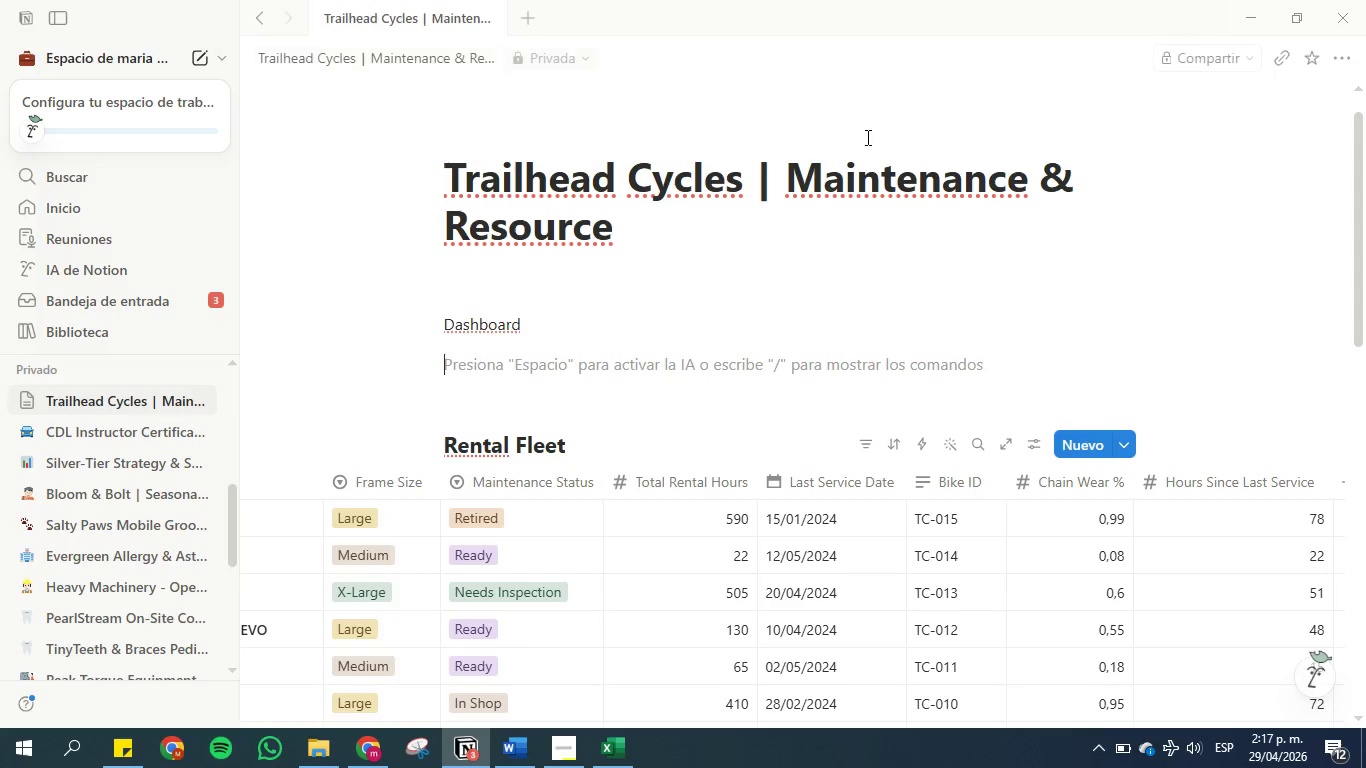 
scroll: coordinate [940, 148], scroll_direction: up, amount: 3.0
 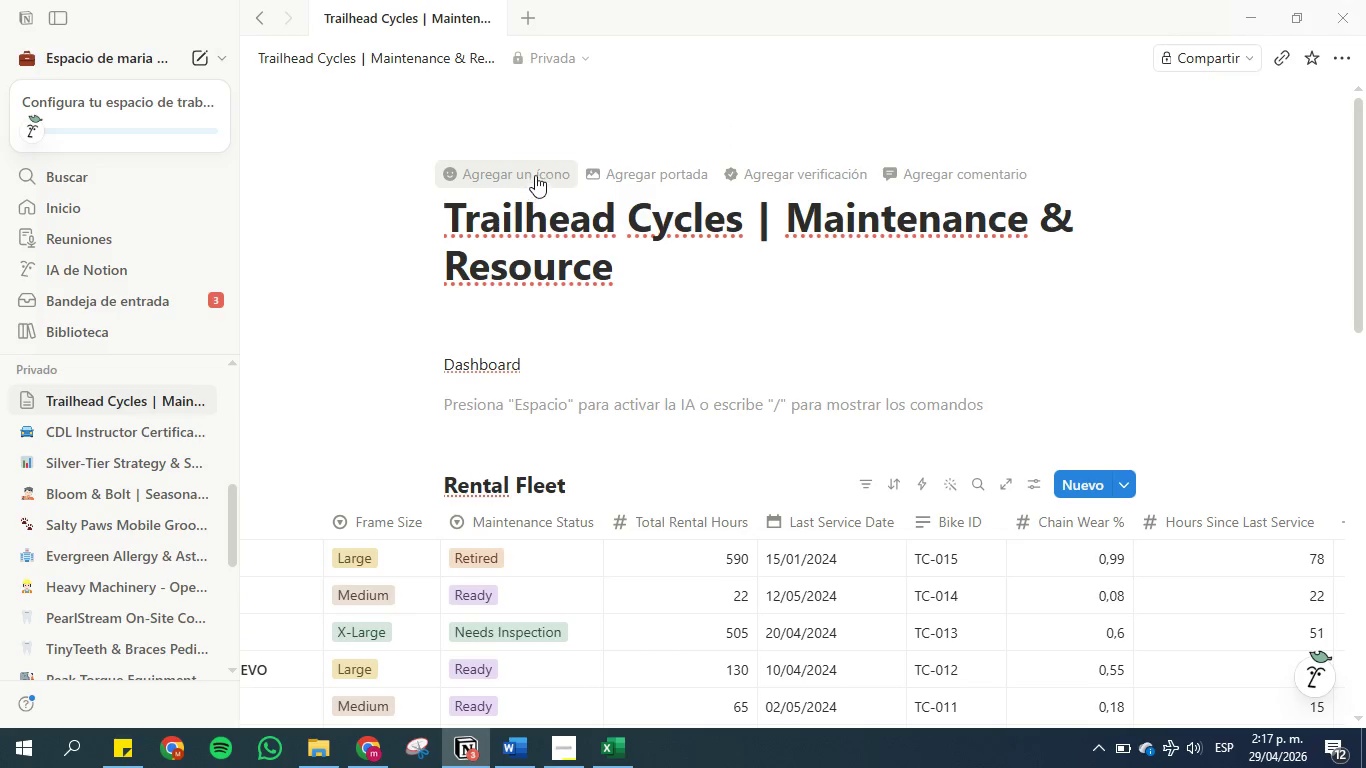 
left_click([622, 161])
 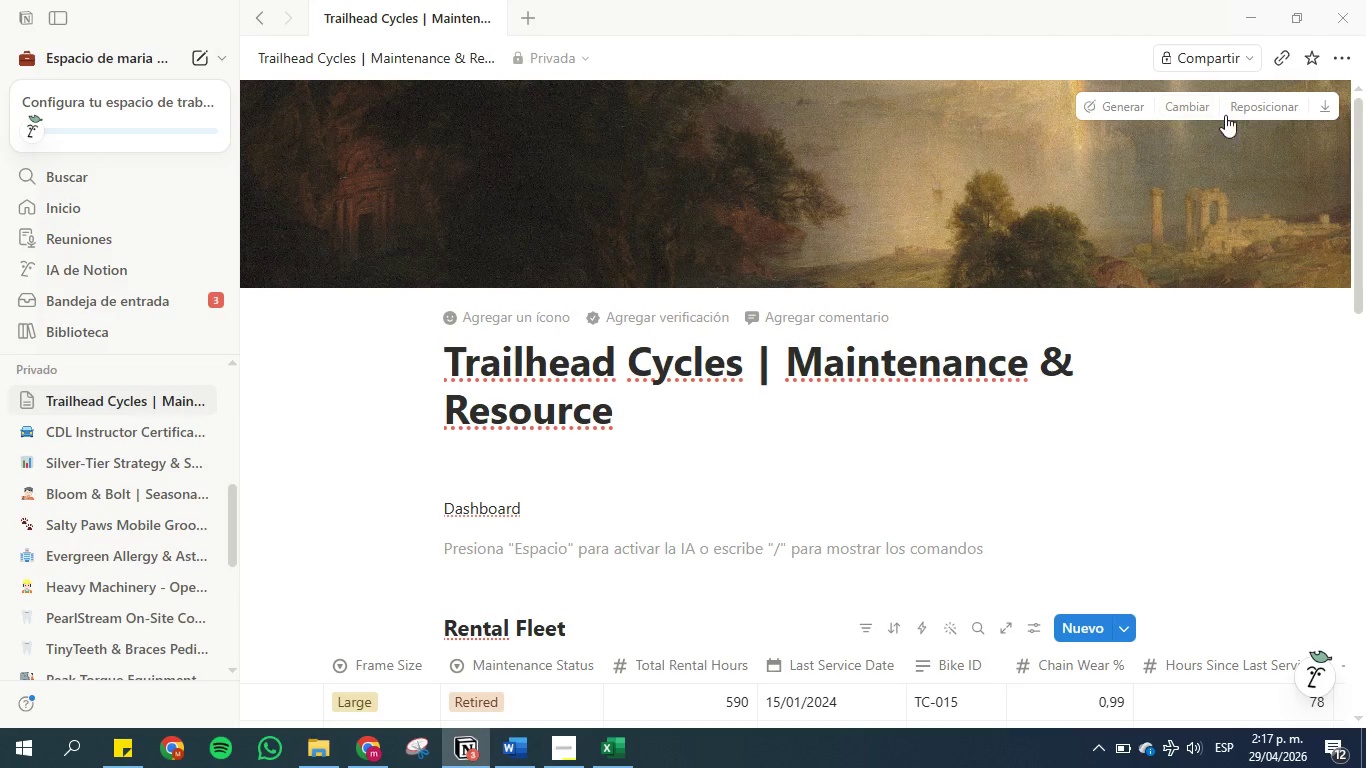 
left_click([1131, 109])
 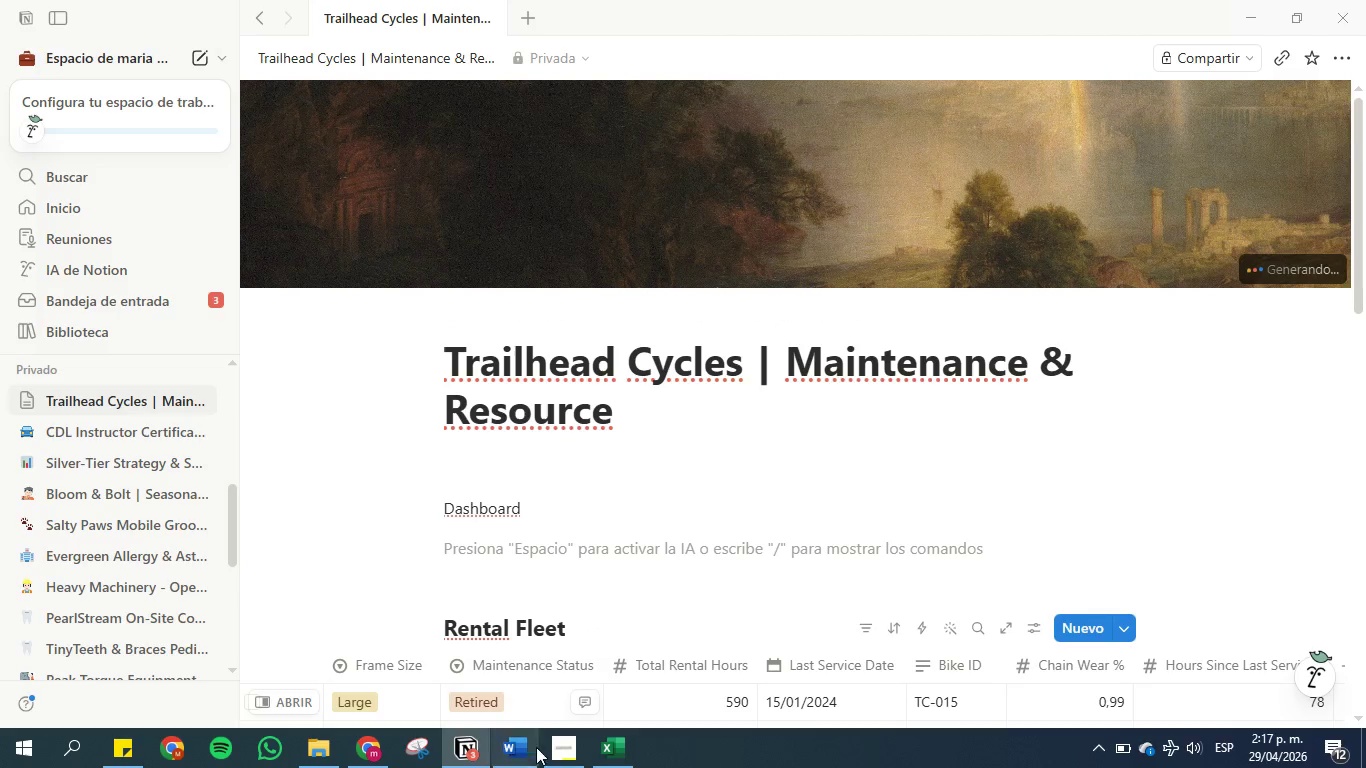 
left_click([574, 745])